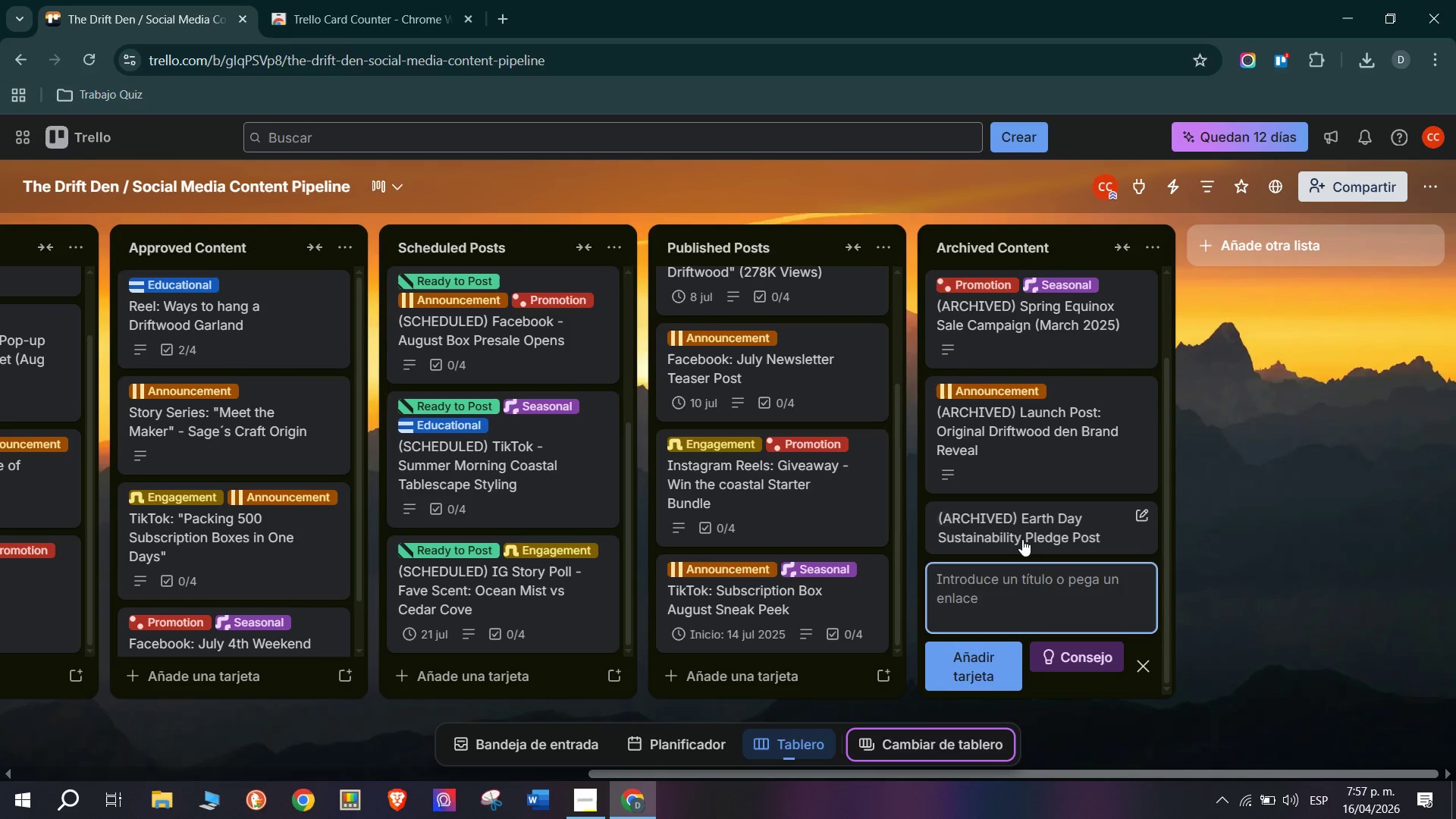 
left_click([442, 438])
 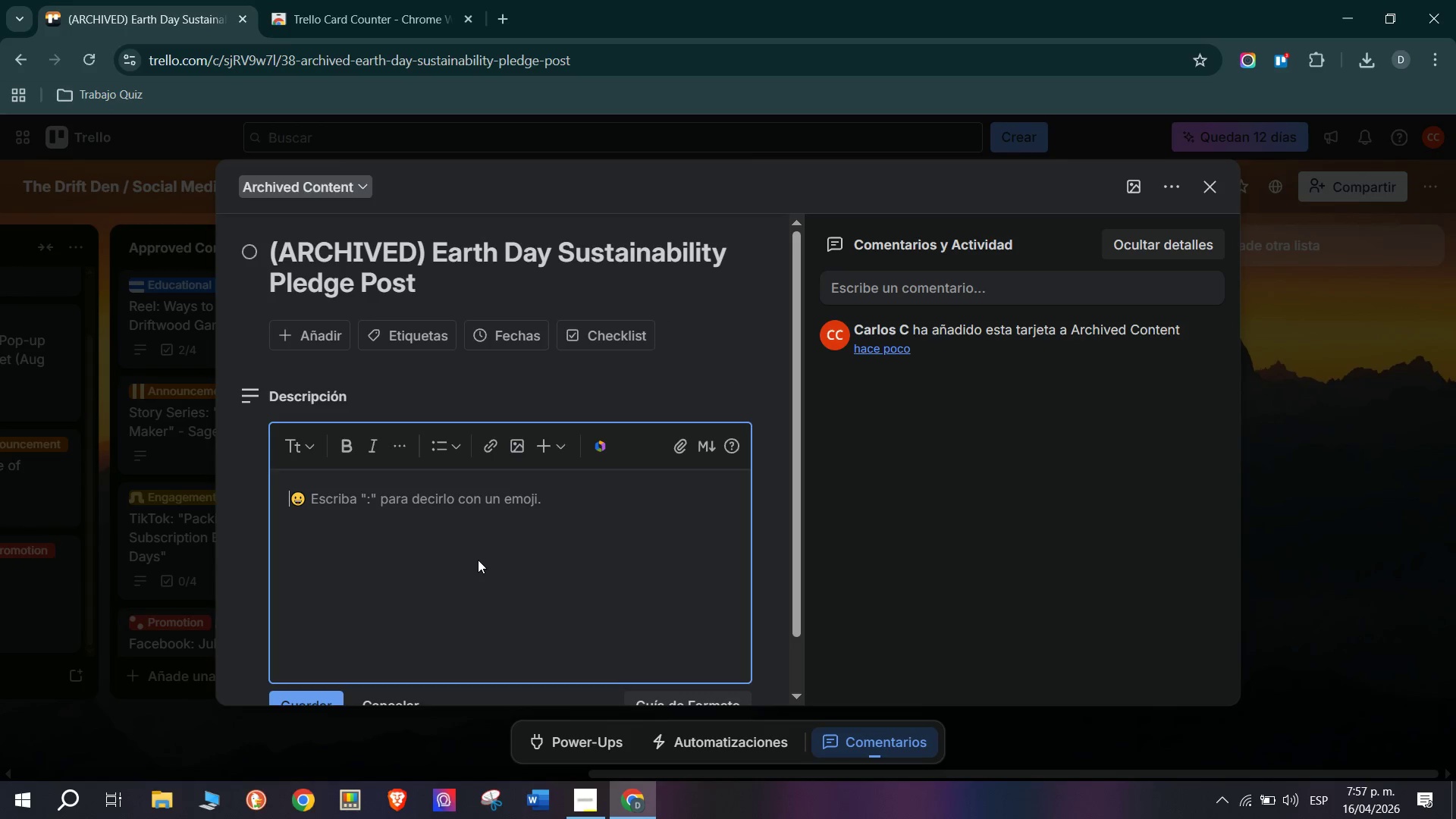 
key(CapsLock)
 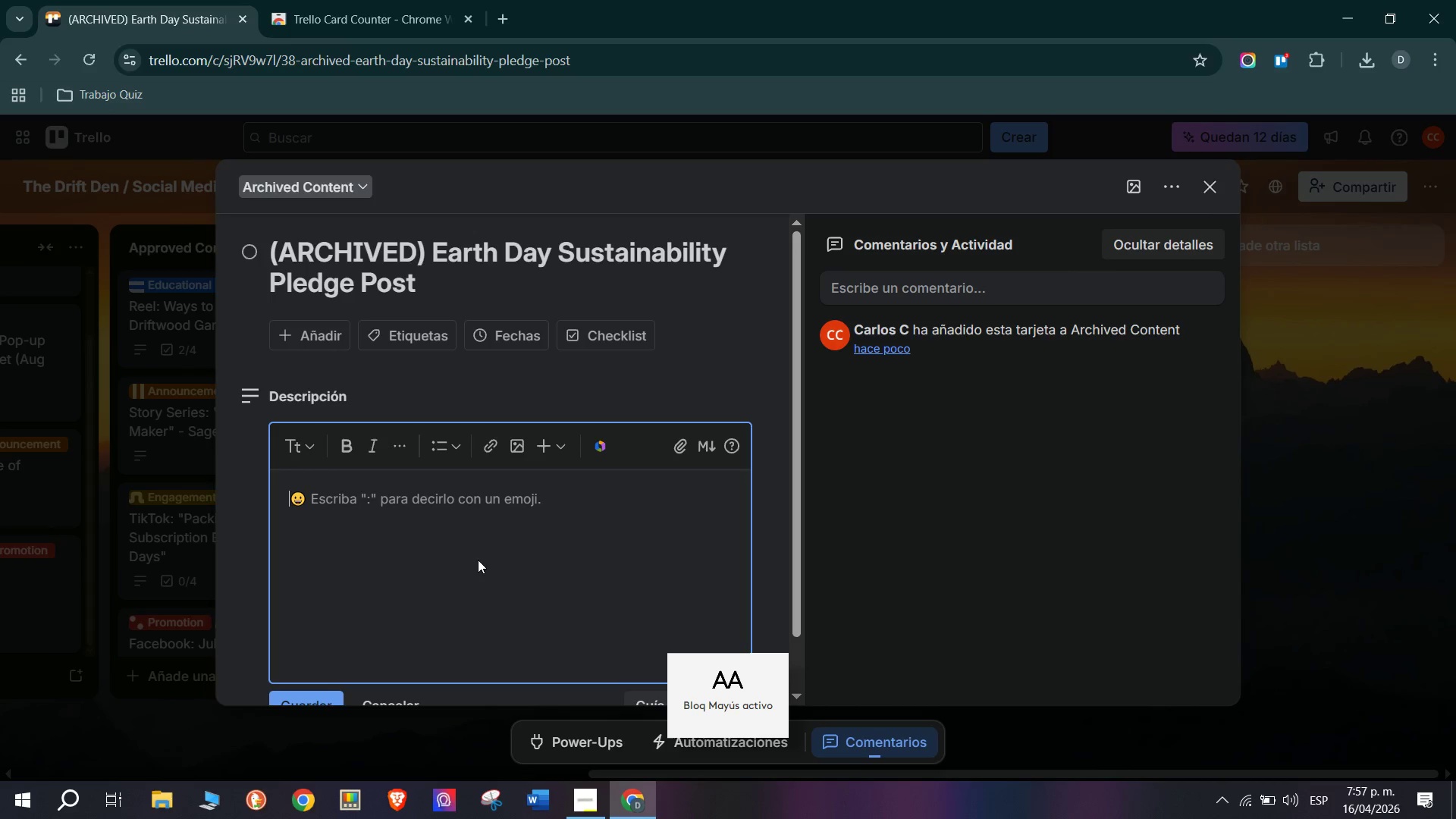 
key(A)
 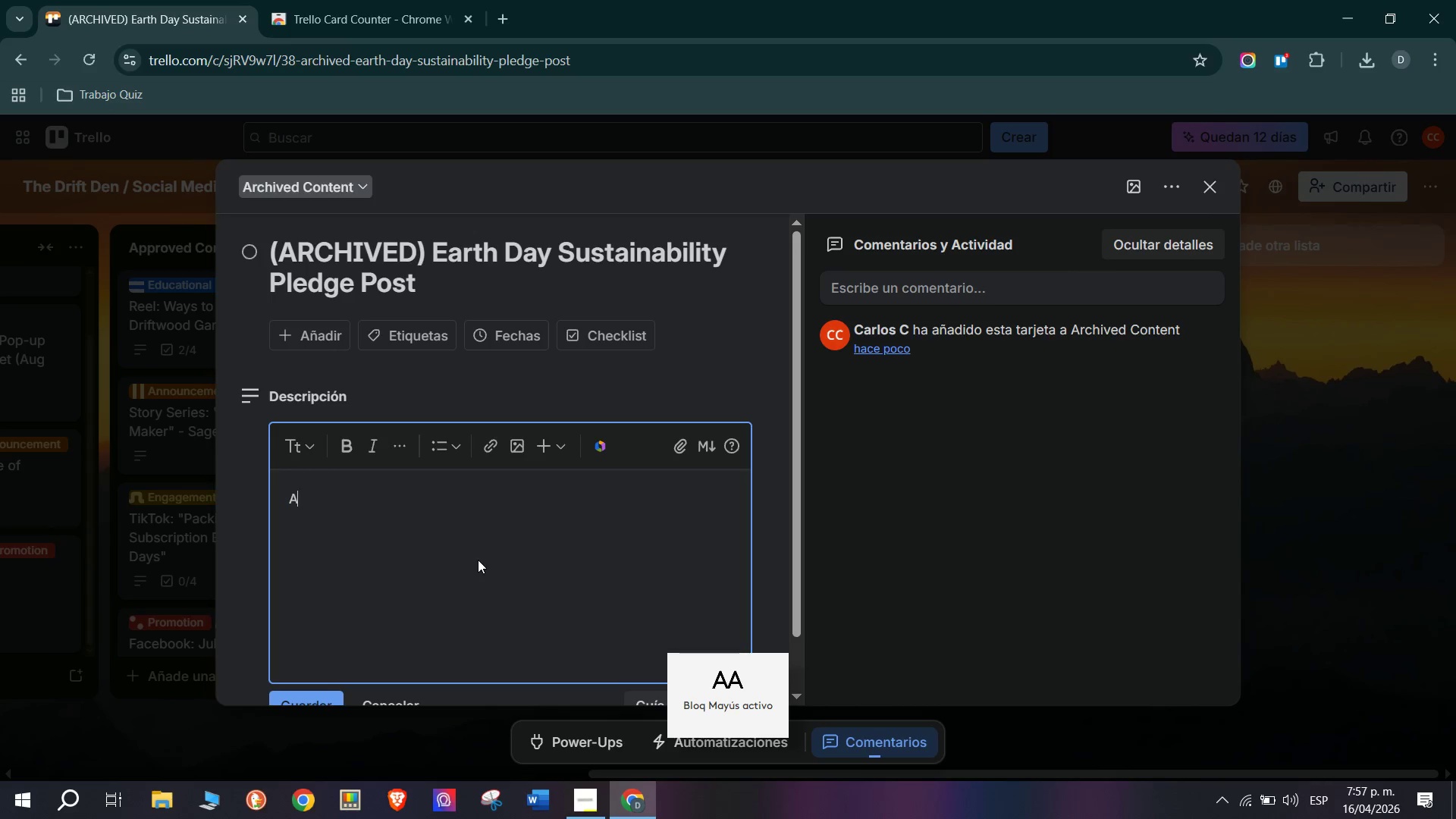 
key(CapsLock)
 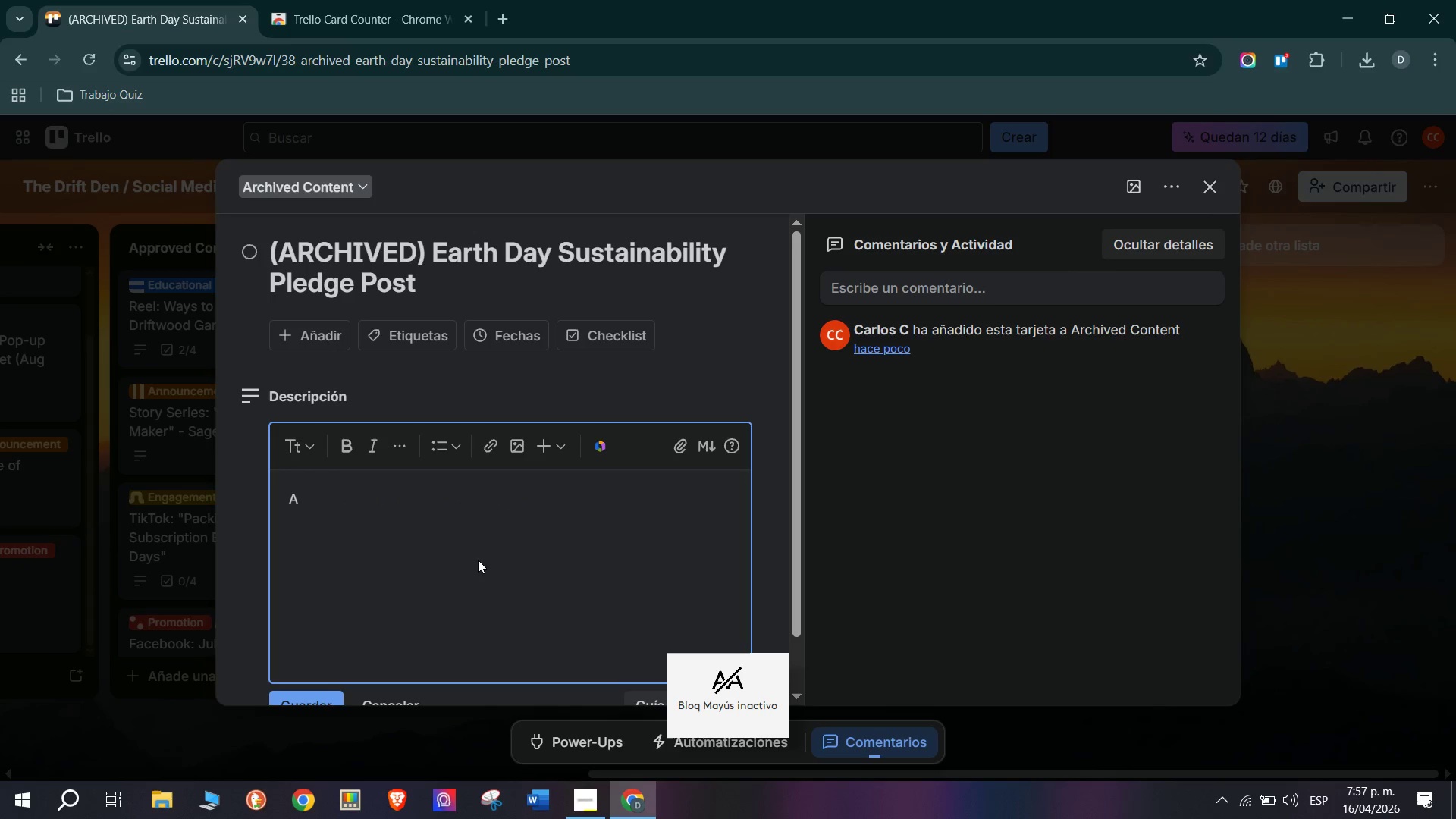 
key(M)
 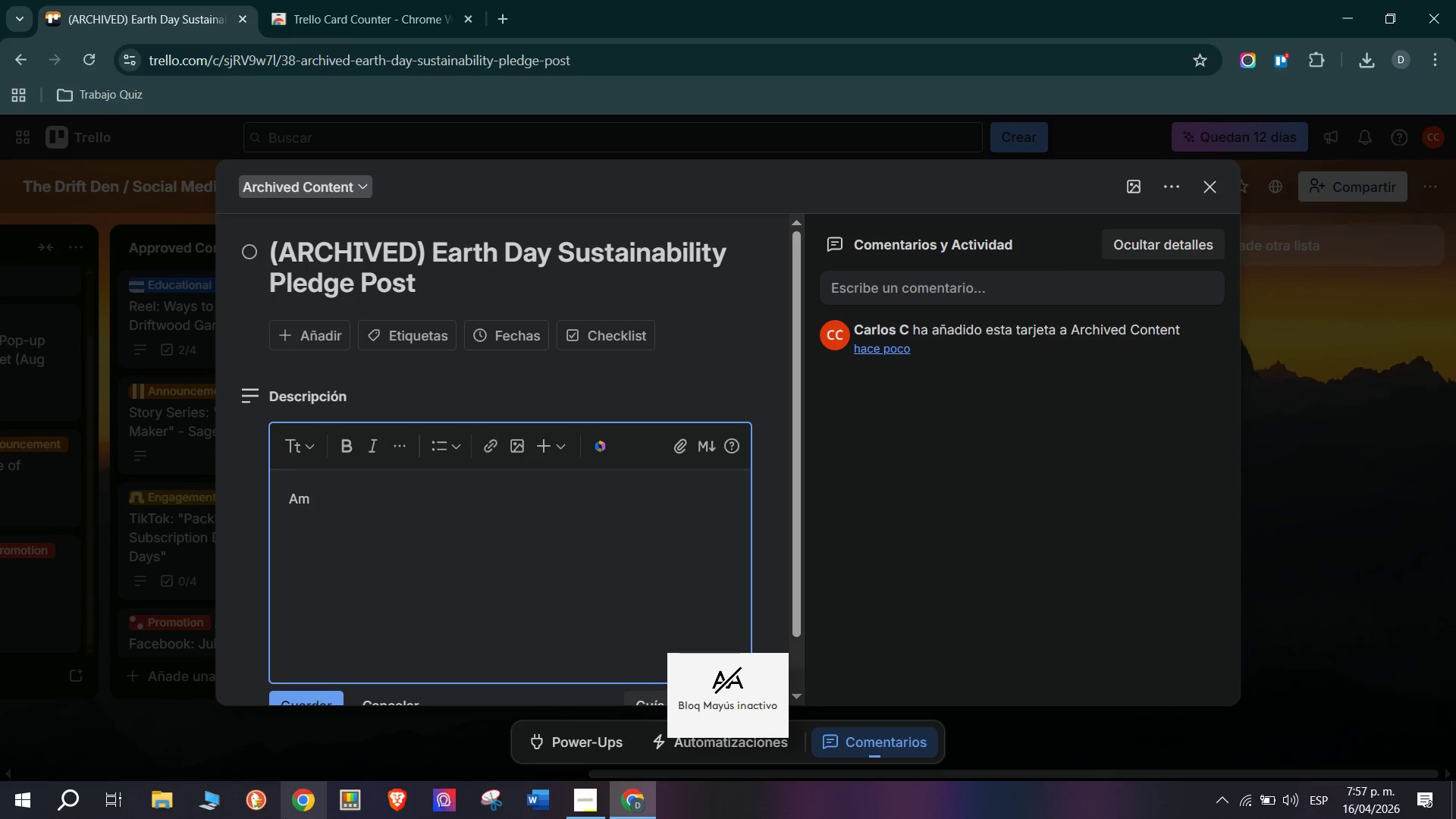 
key(Backspace)
type(nnouncee)
key(Backspace)
key(Backspace)
type(ement Ed)
 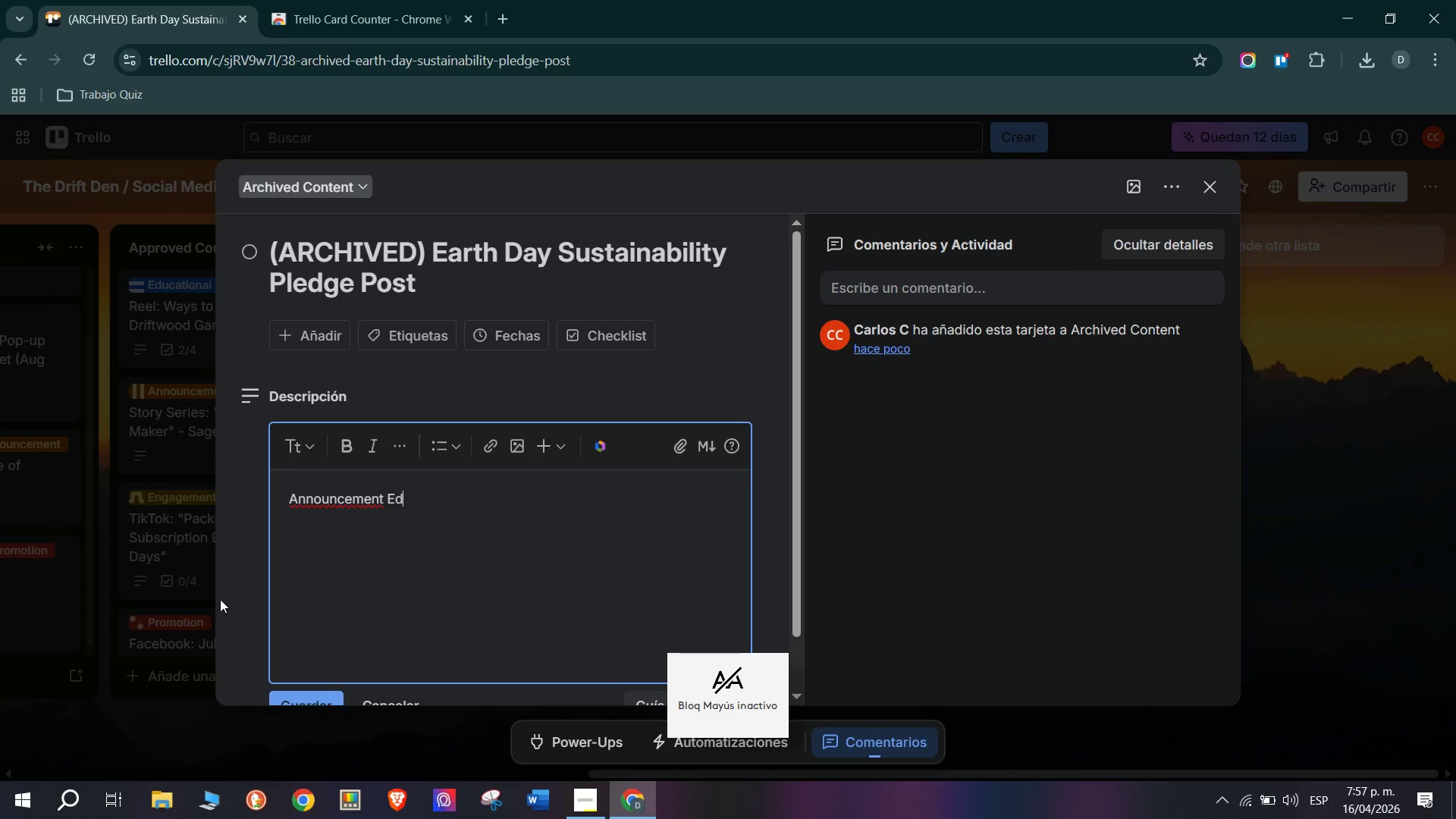 
type(ucational)
 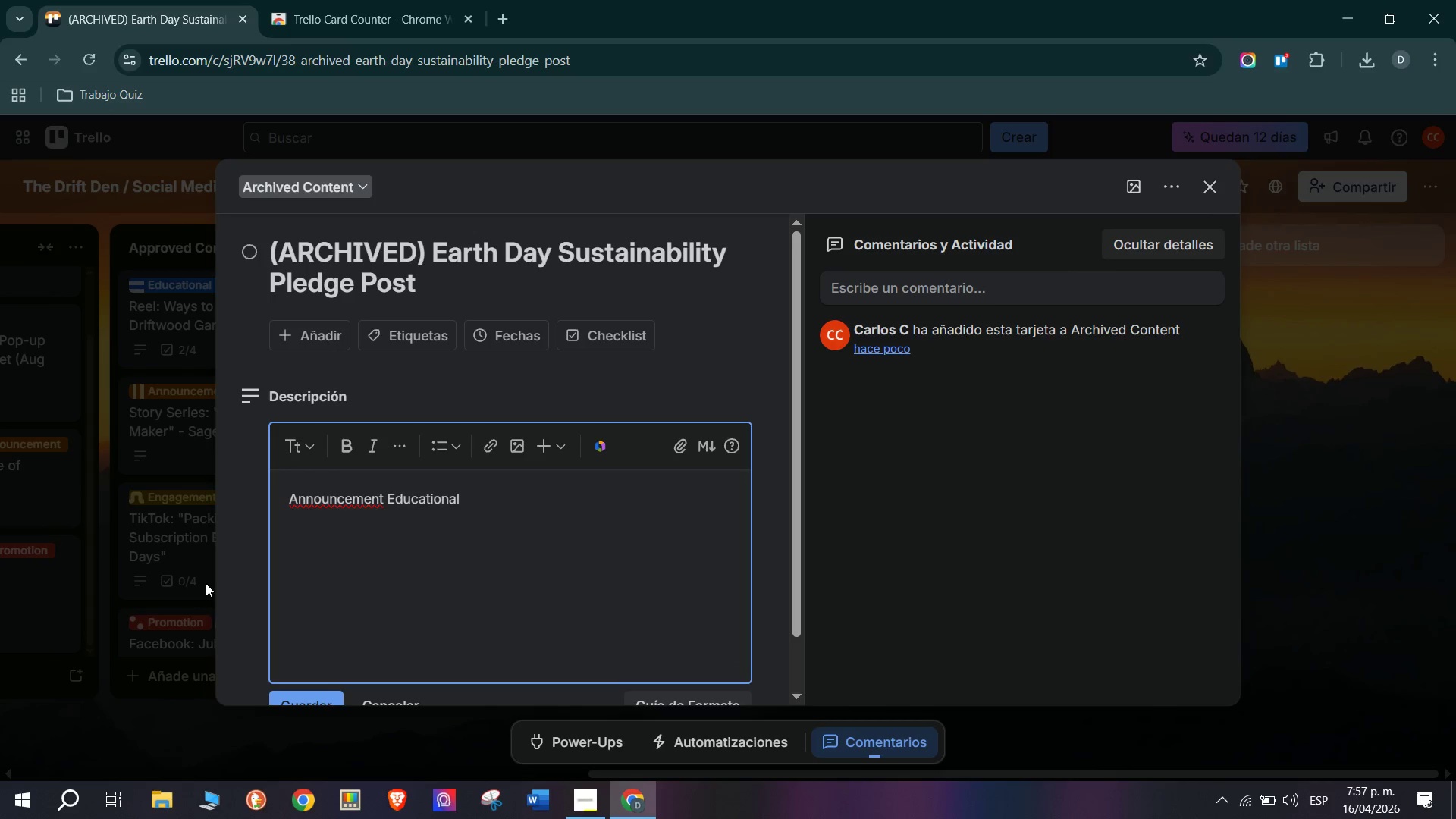 
hold_key(key=Backspace, duration=1.44)
 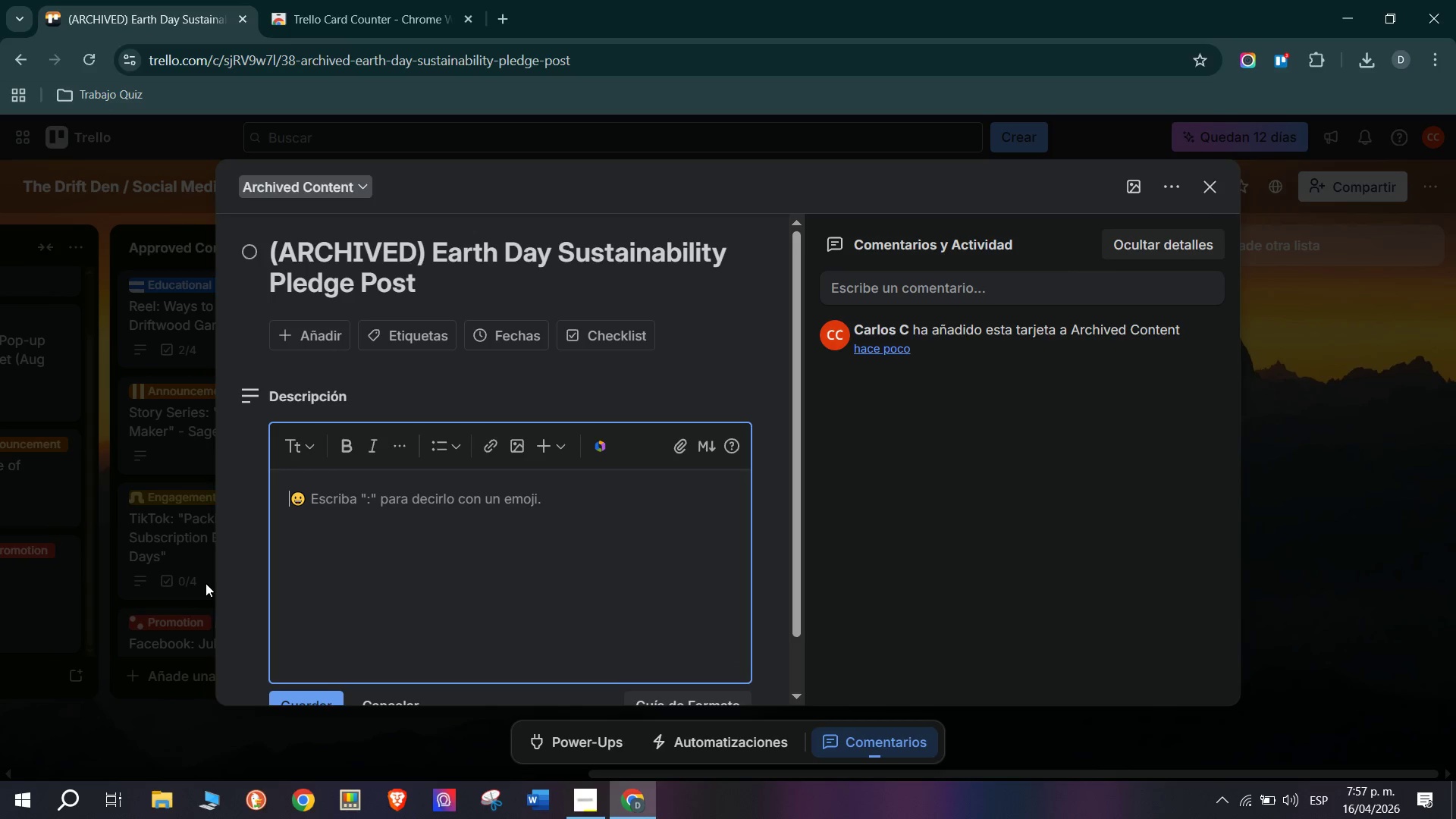 
type(Earth Day post de)
 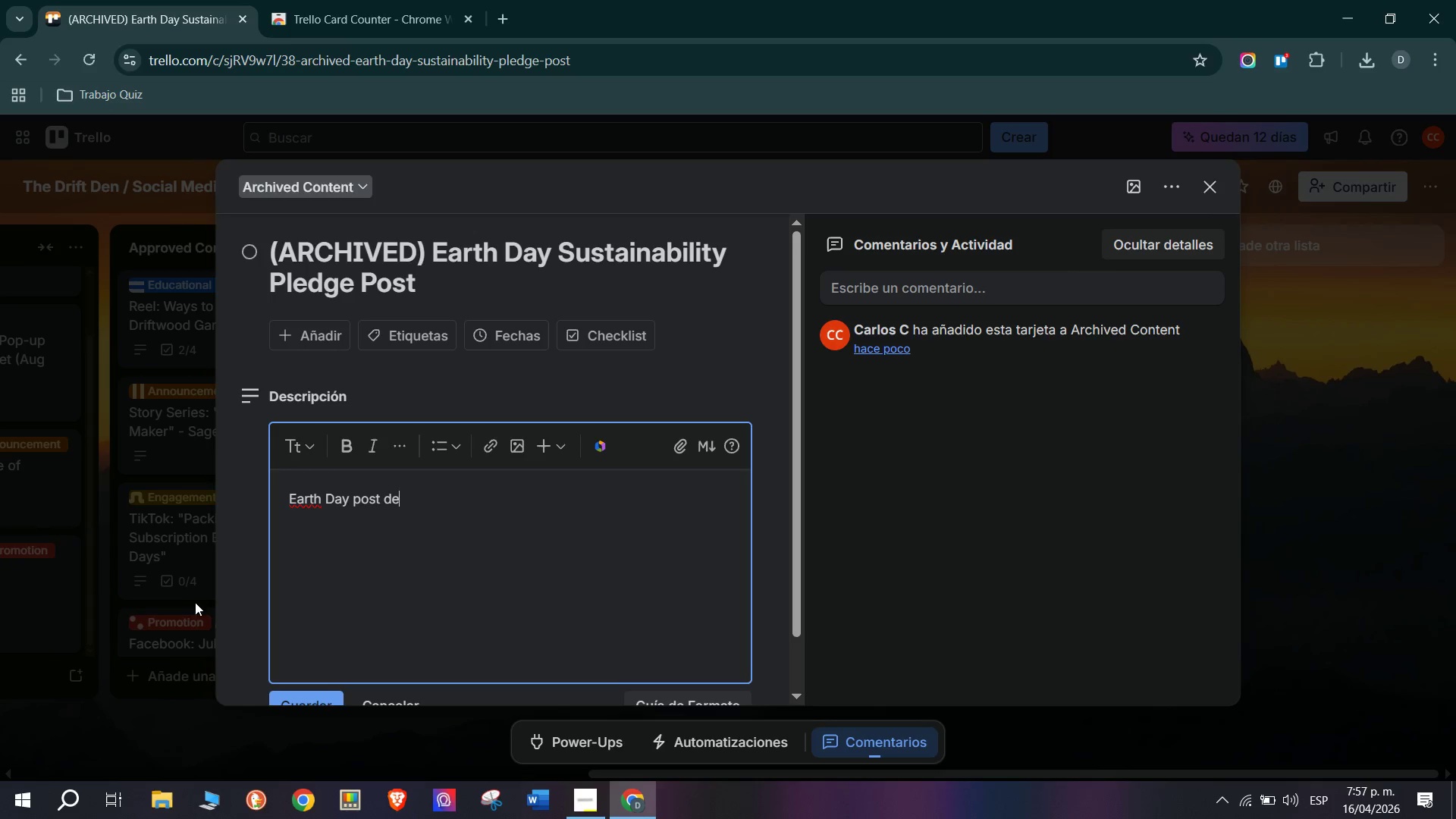 
type(taili)
 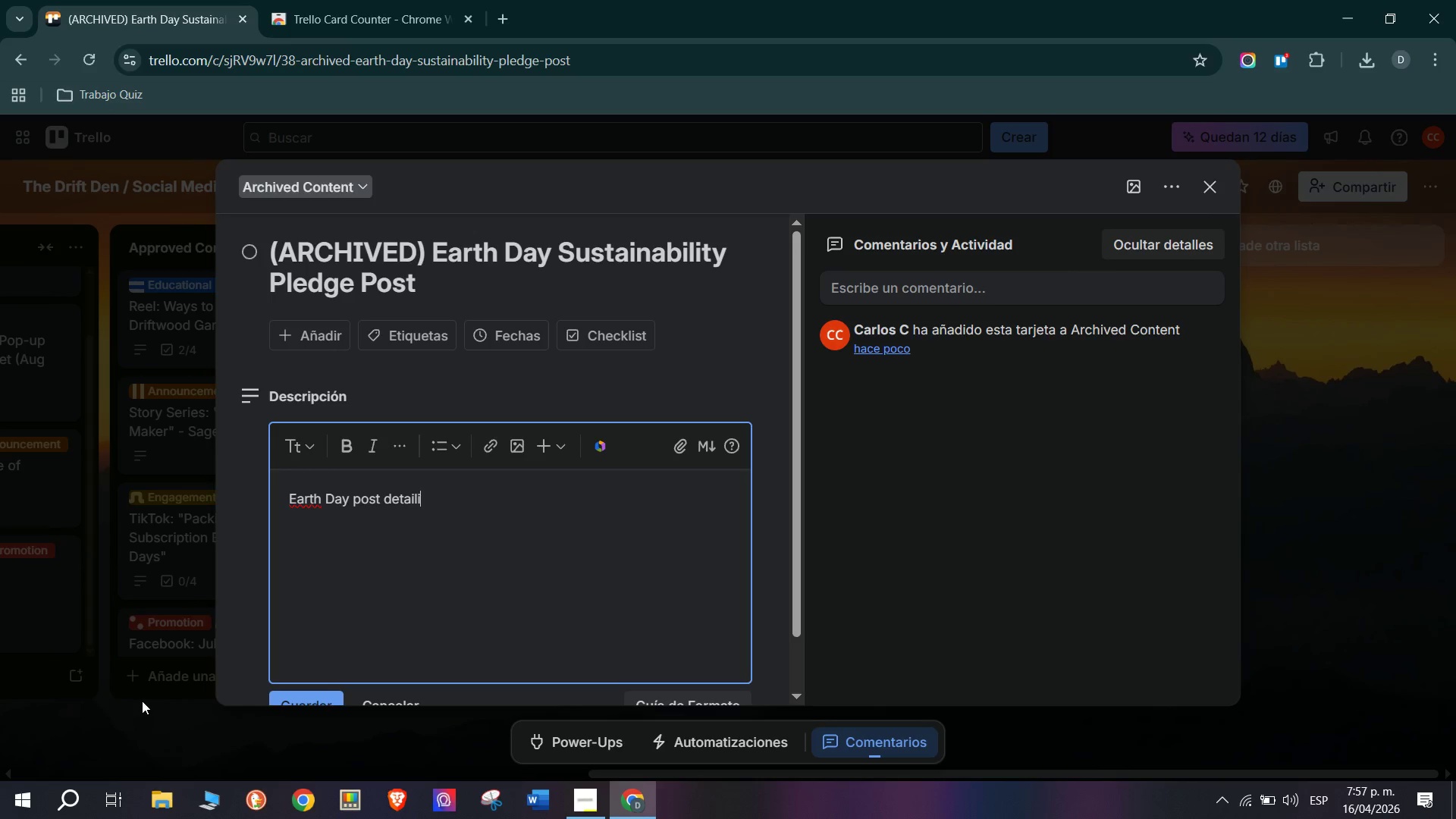 
type(ng )
 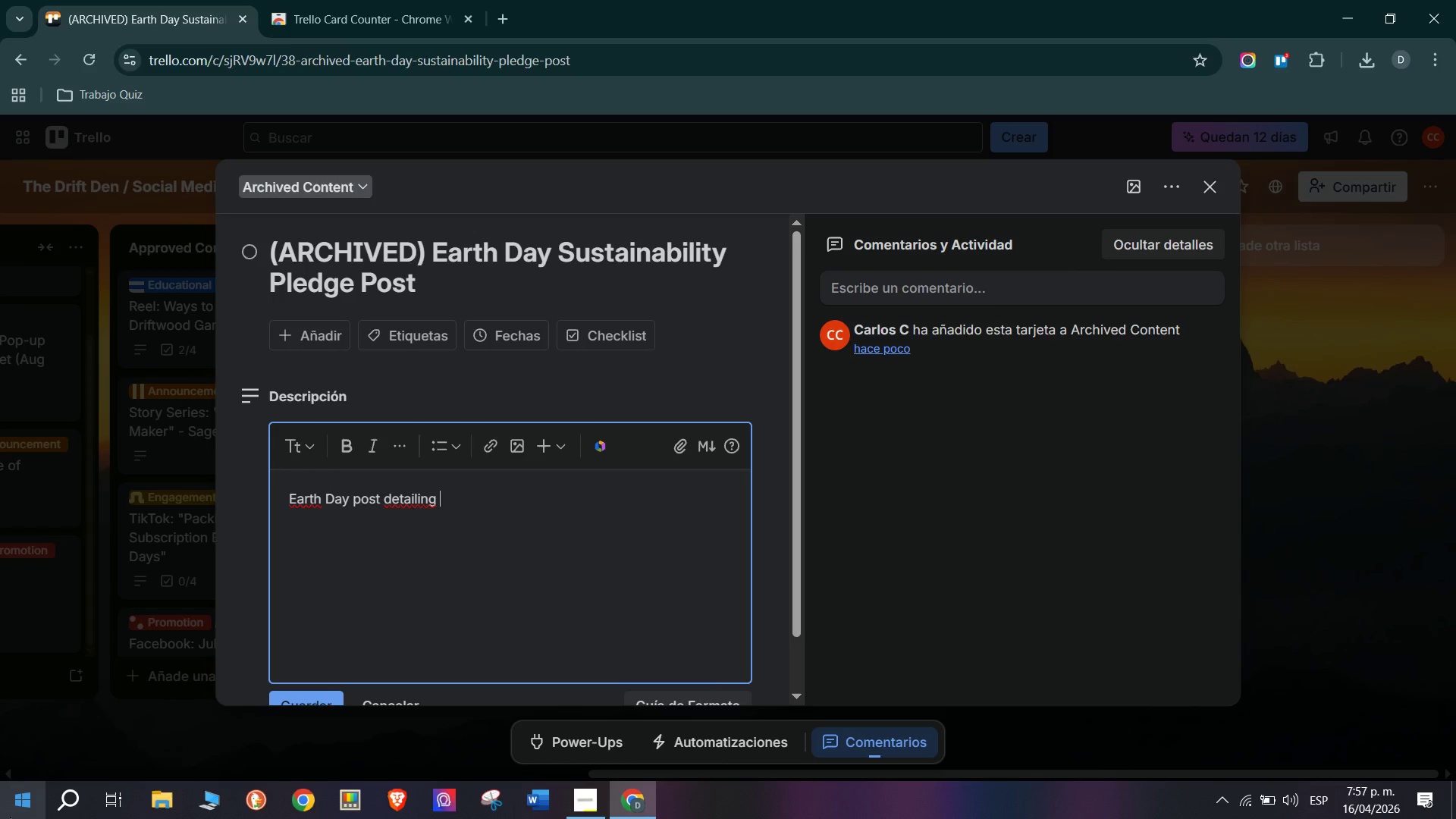 
type(The Dr)
 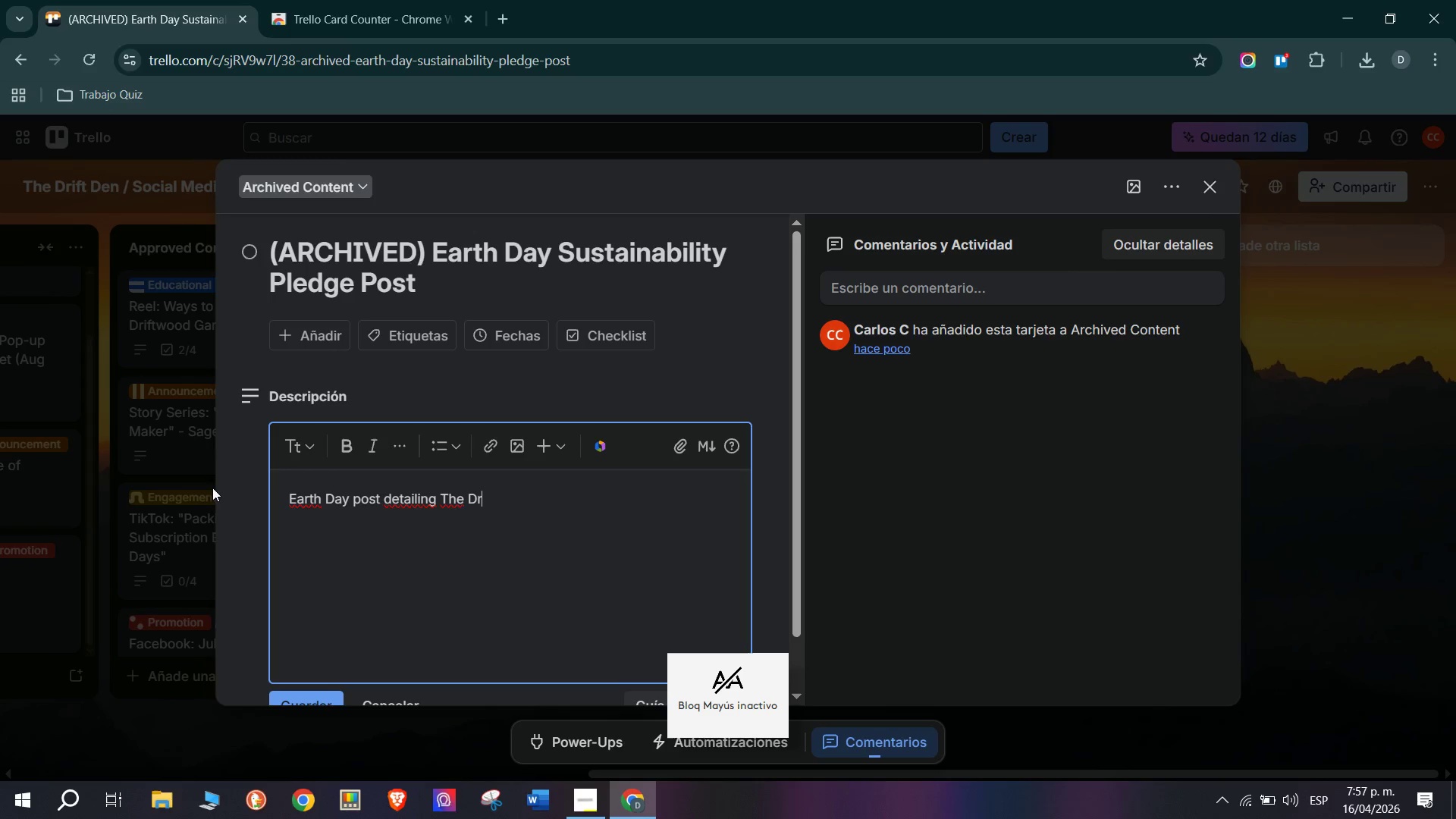 
type(iftwo)
 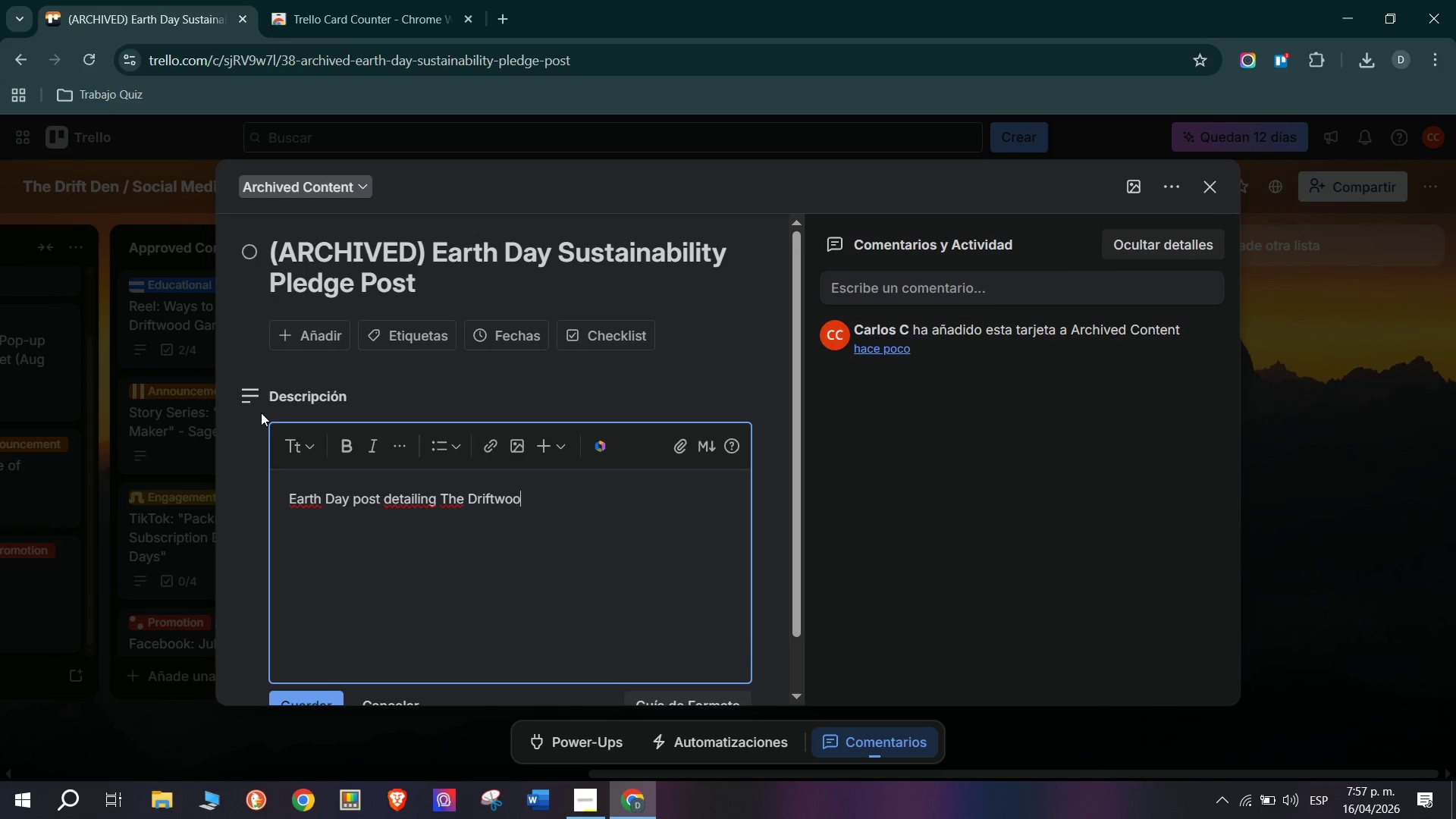 
type(od Den;s commi)
 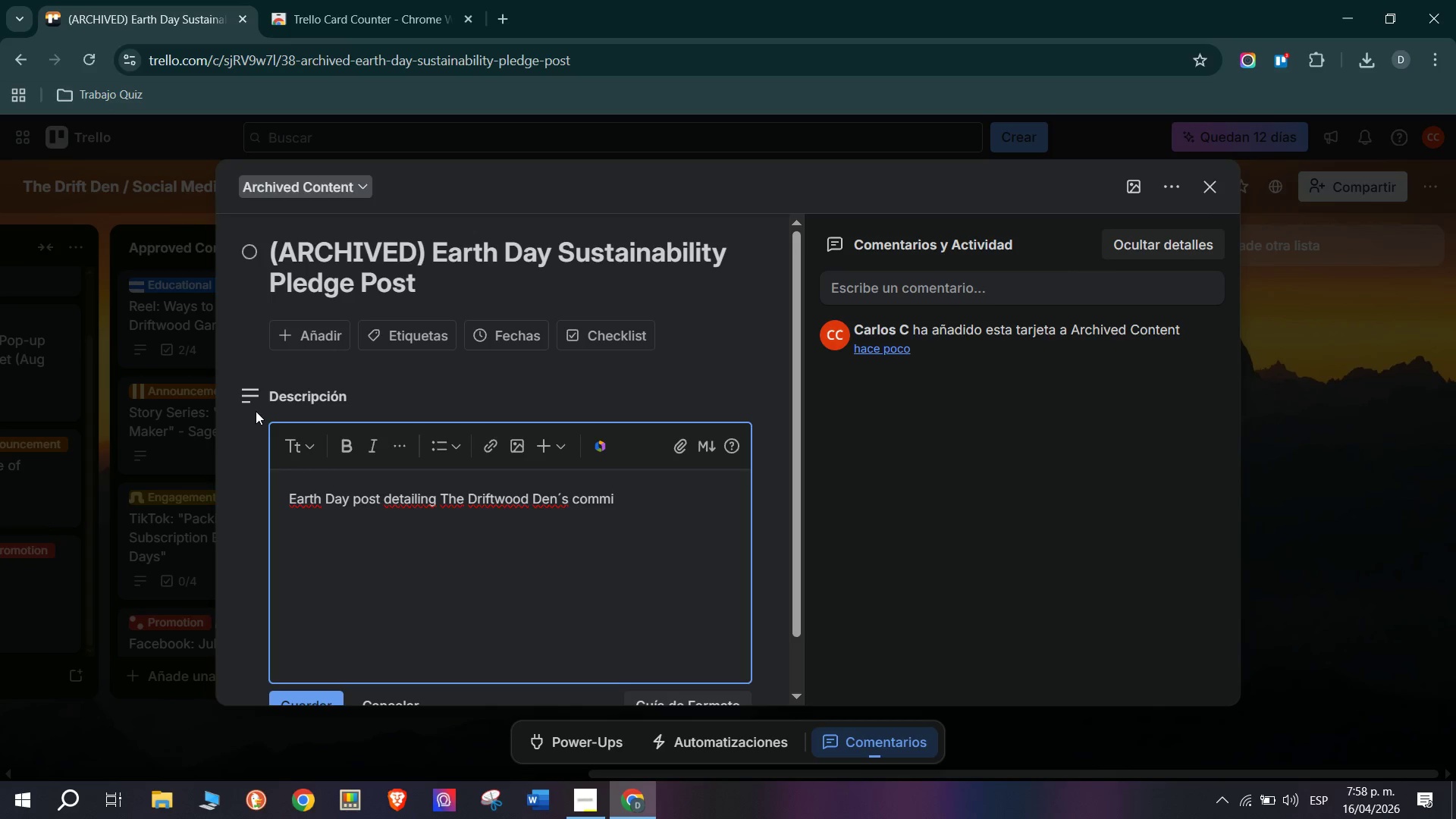 
wait(6.77)
 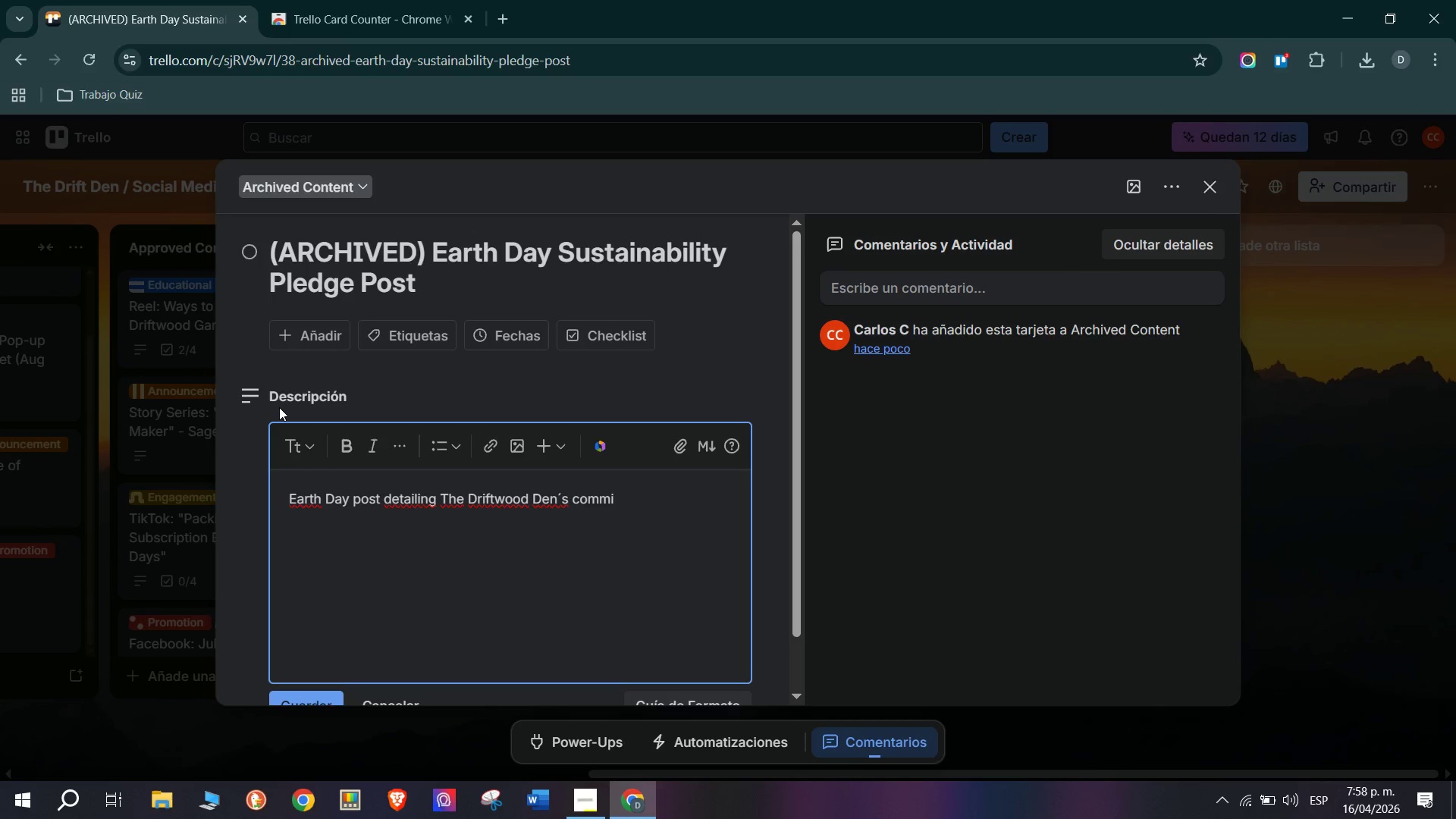 
key(T)
 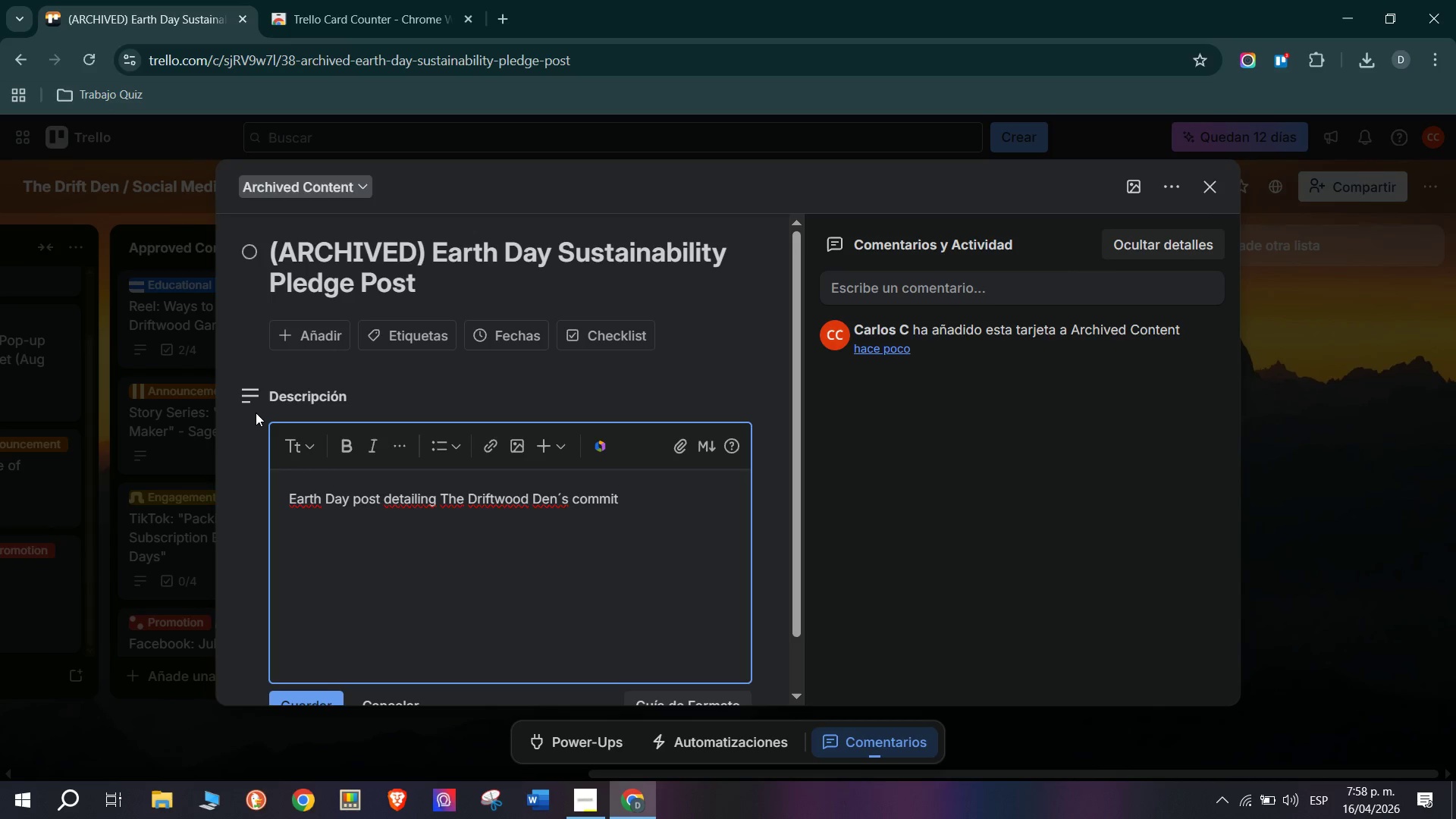 
type(ment to s)
 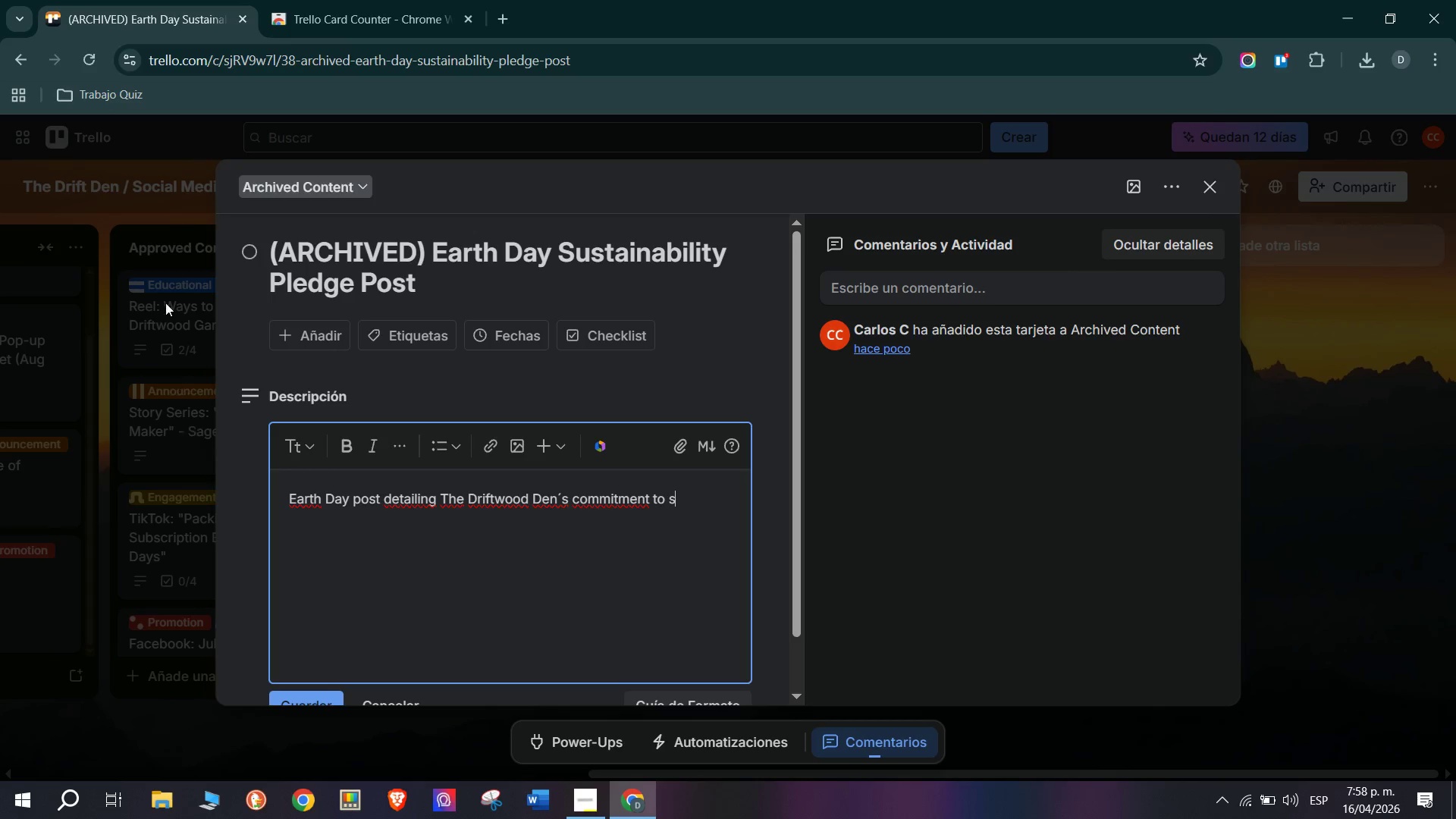 
type(ustanc)
 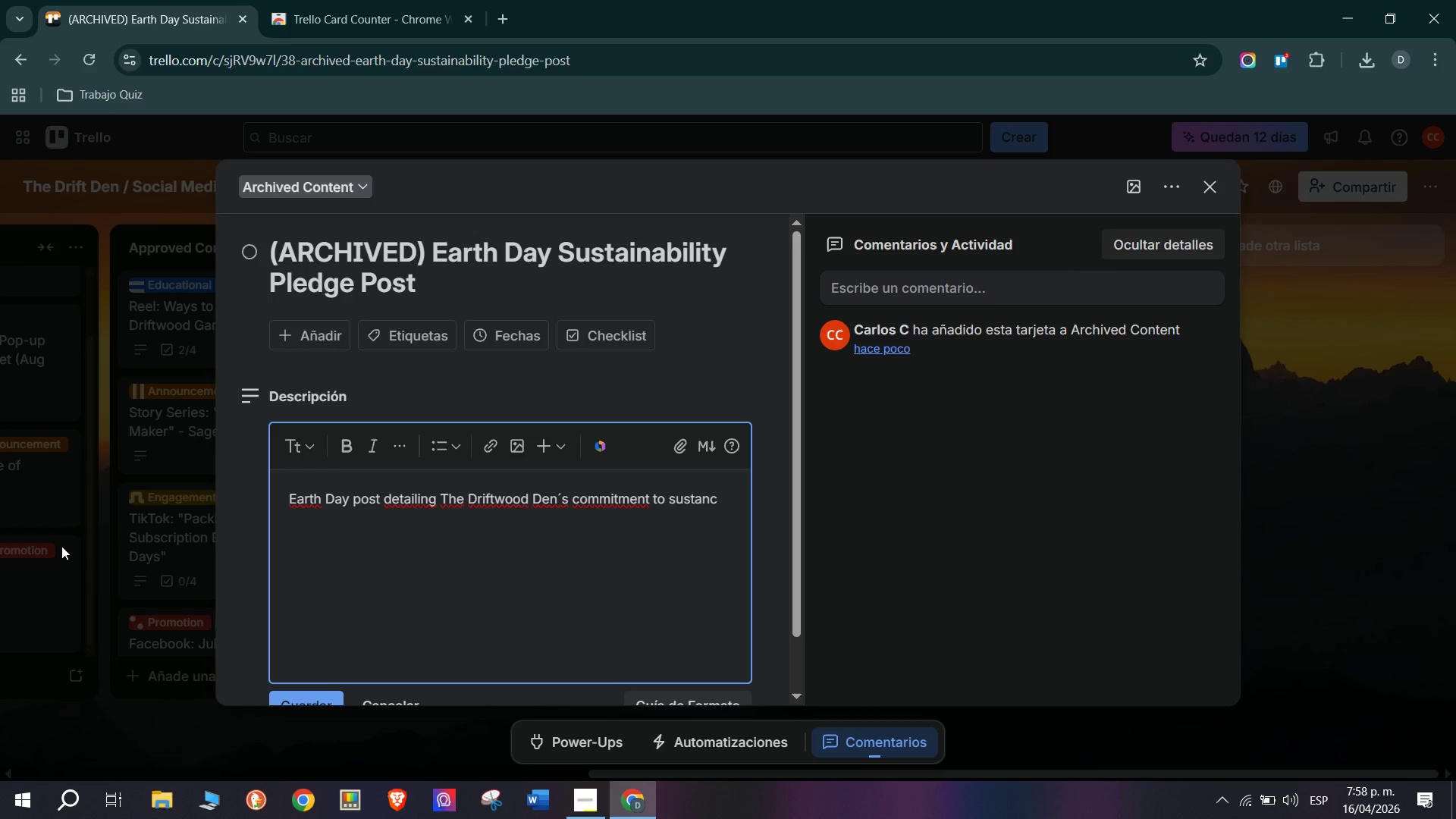 
key(Backspace)
 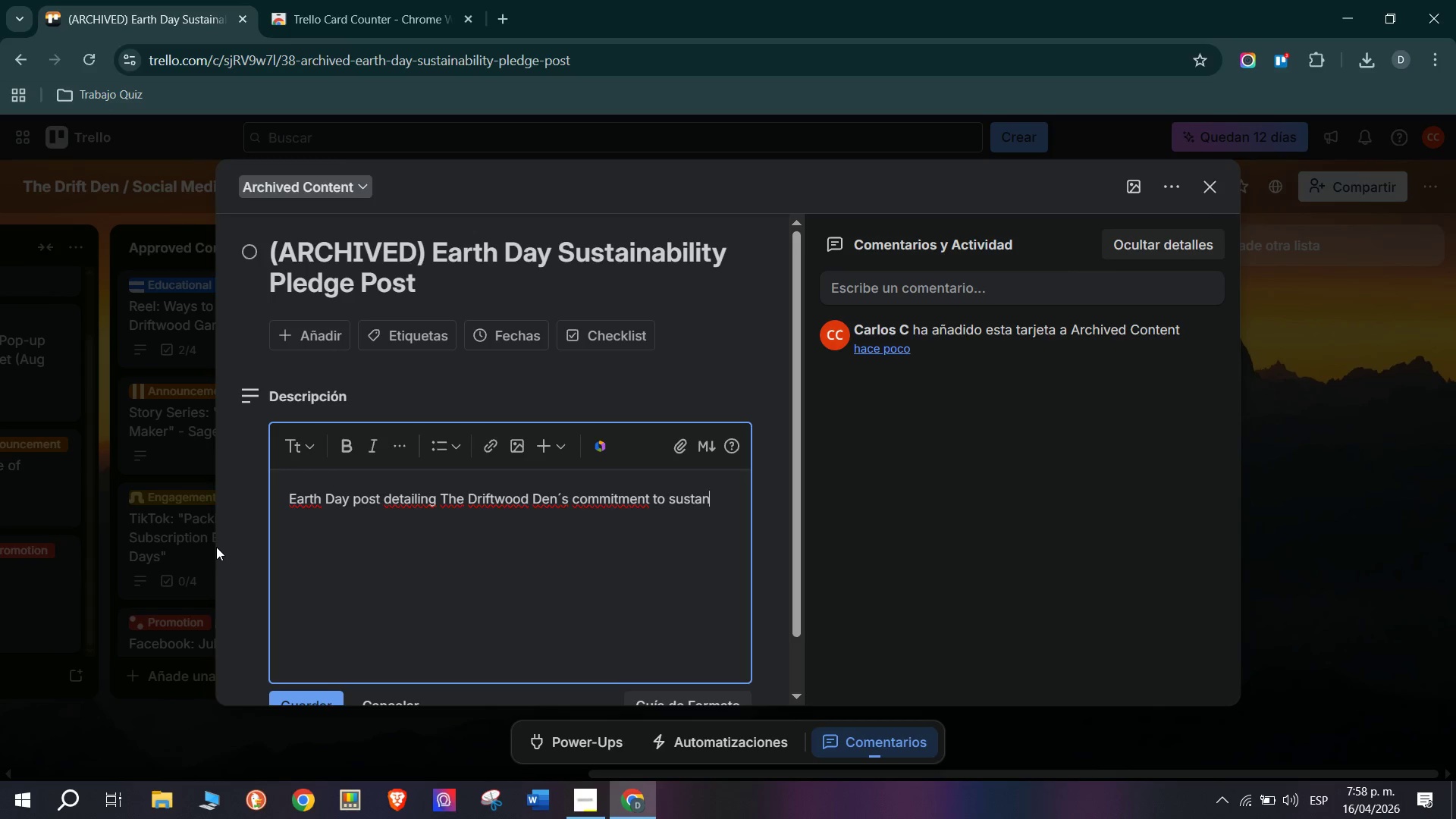 
key(Backspace)
 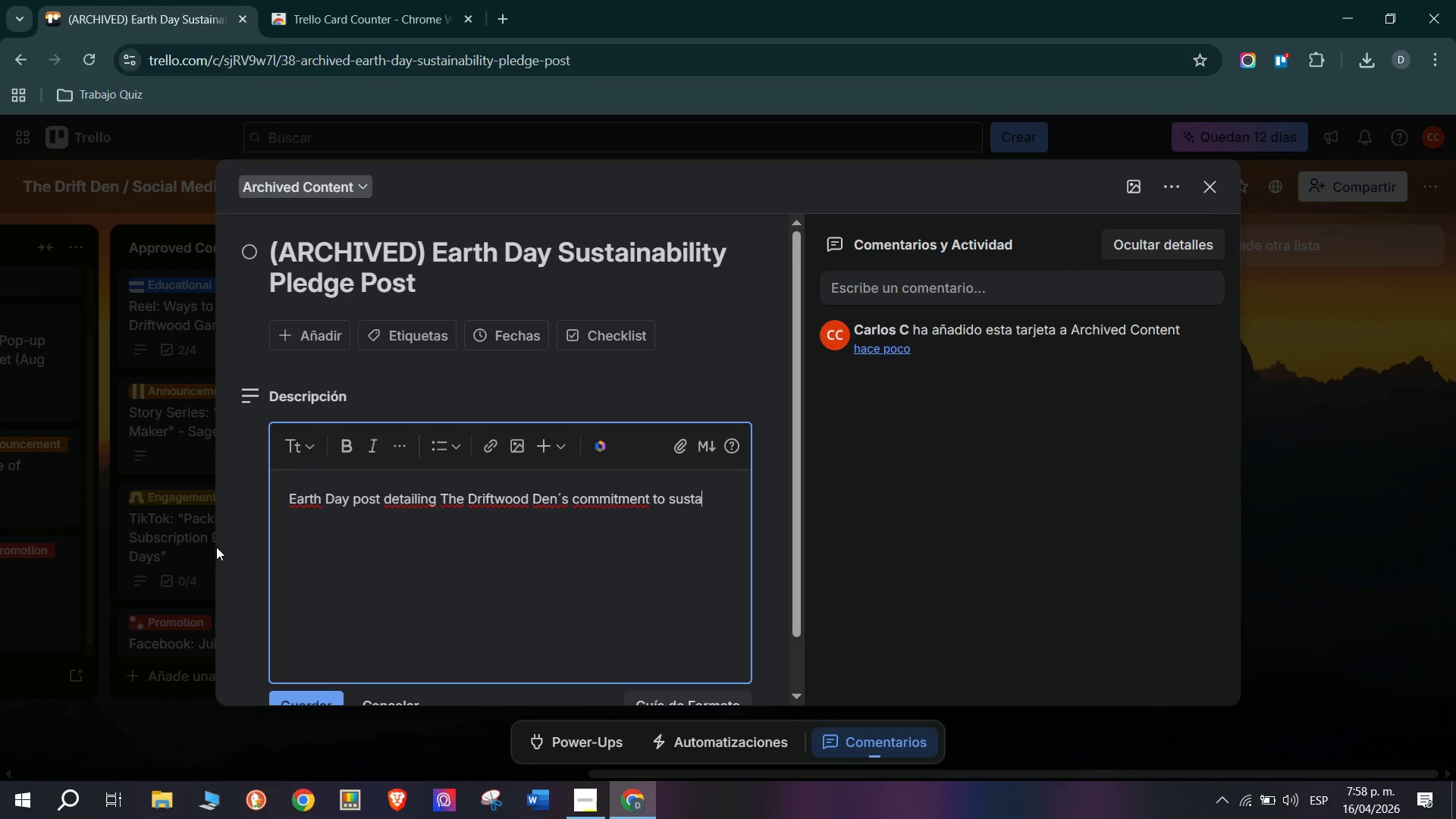 
type(inanly so)
 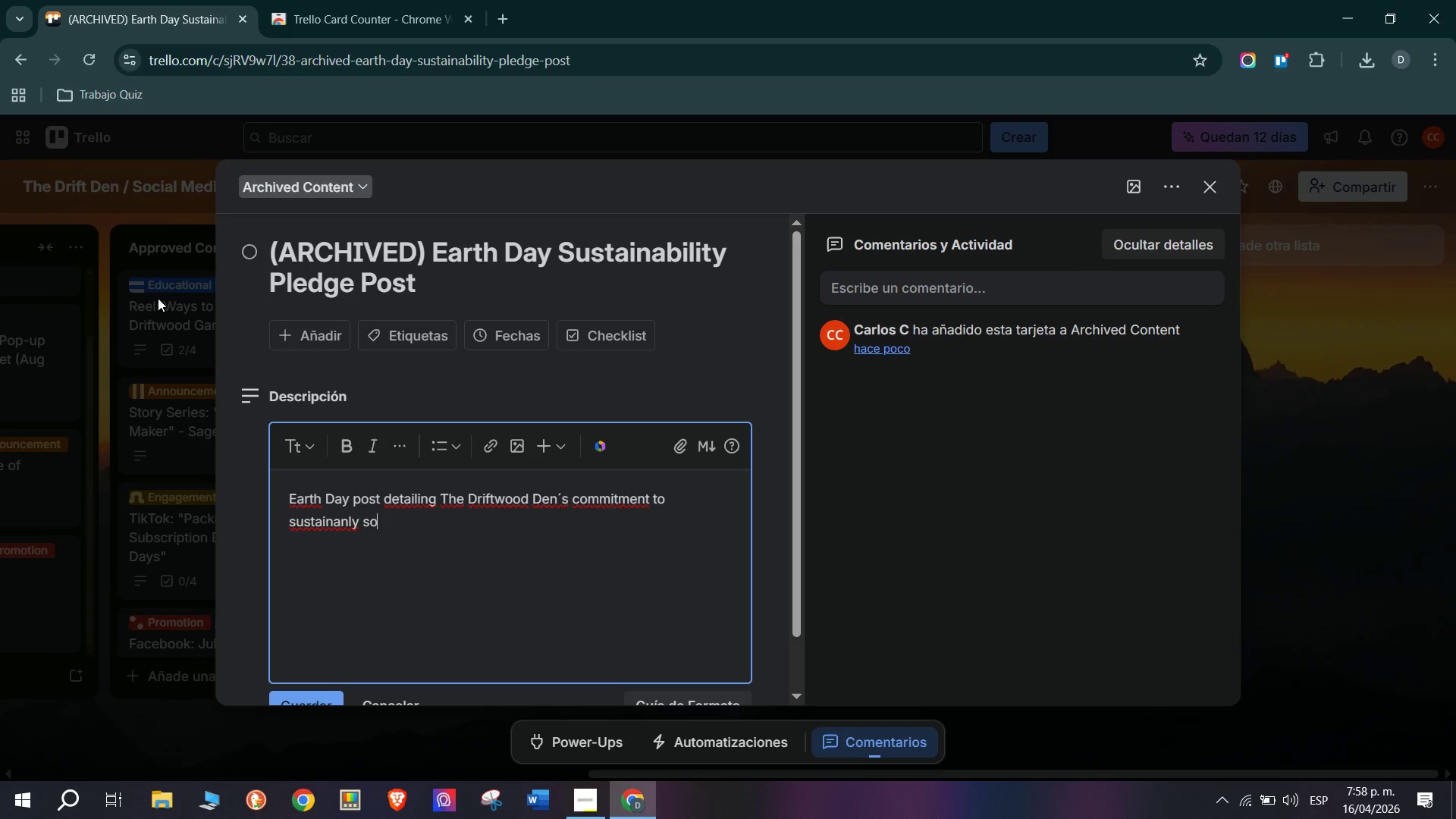 
type(urv)
key(Backspace)
type(ced materials)
 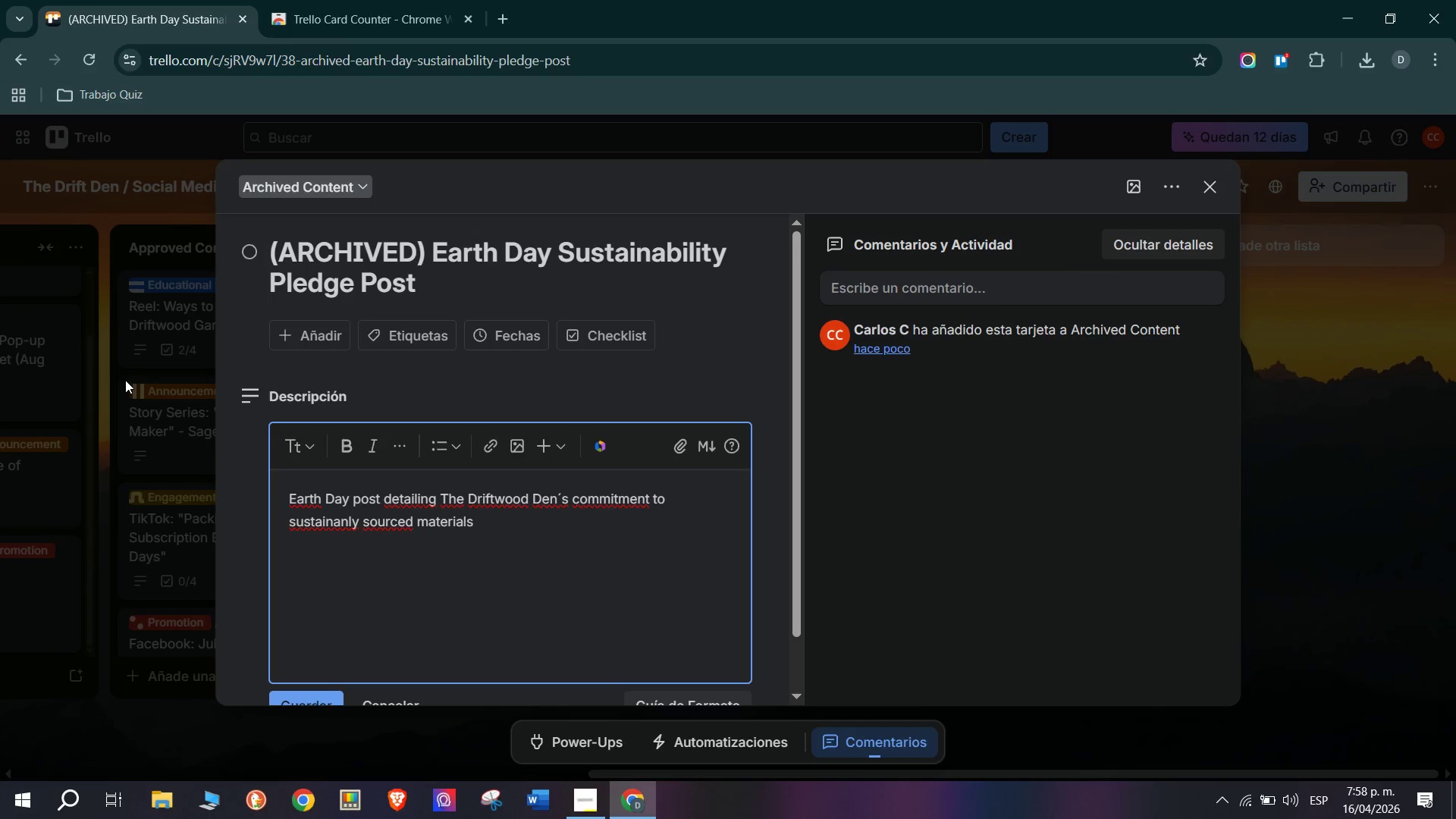 
type(, plasticfree )
 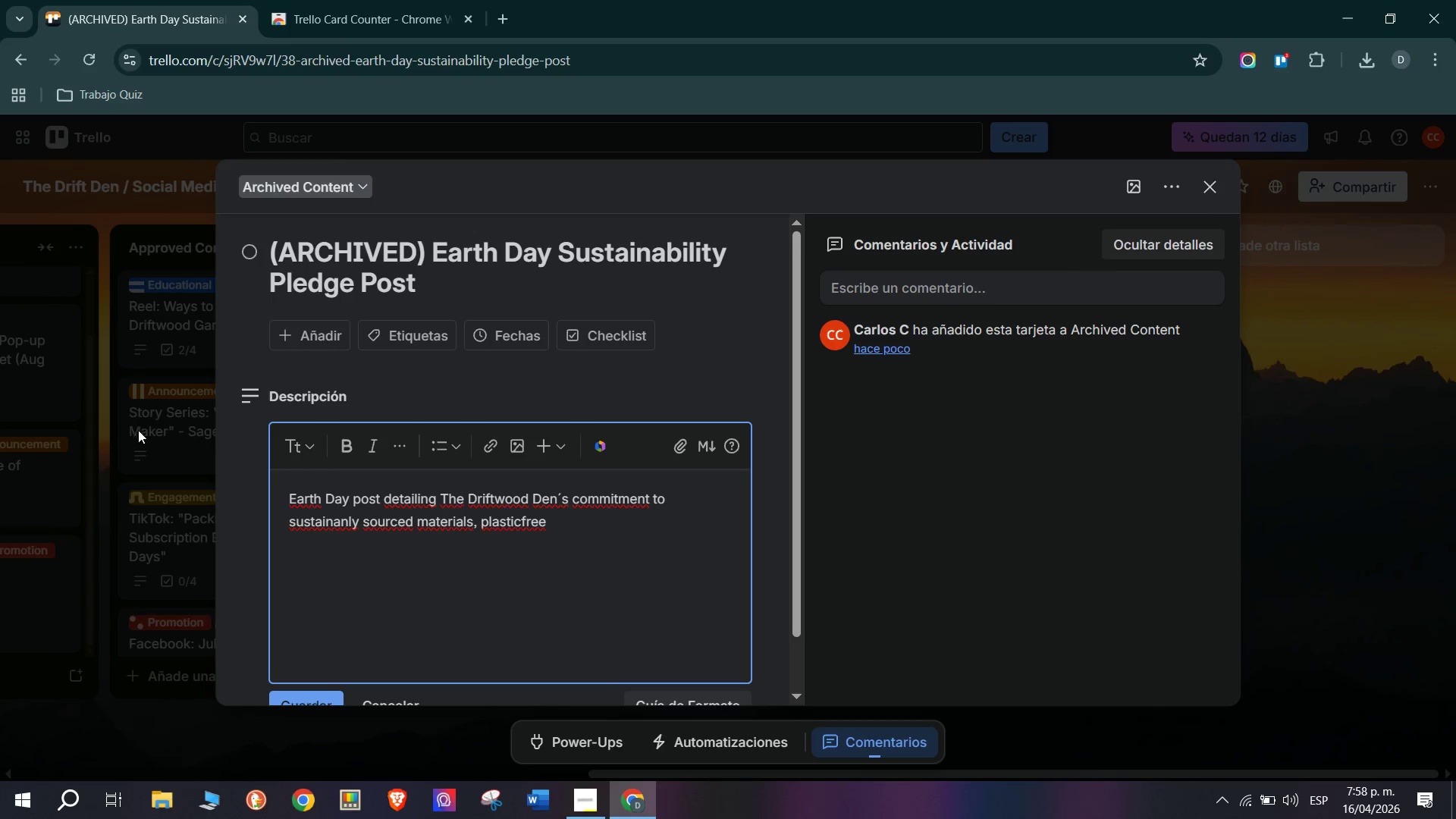 
type(pac)
 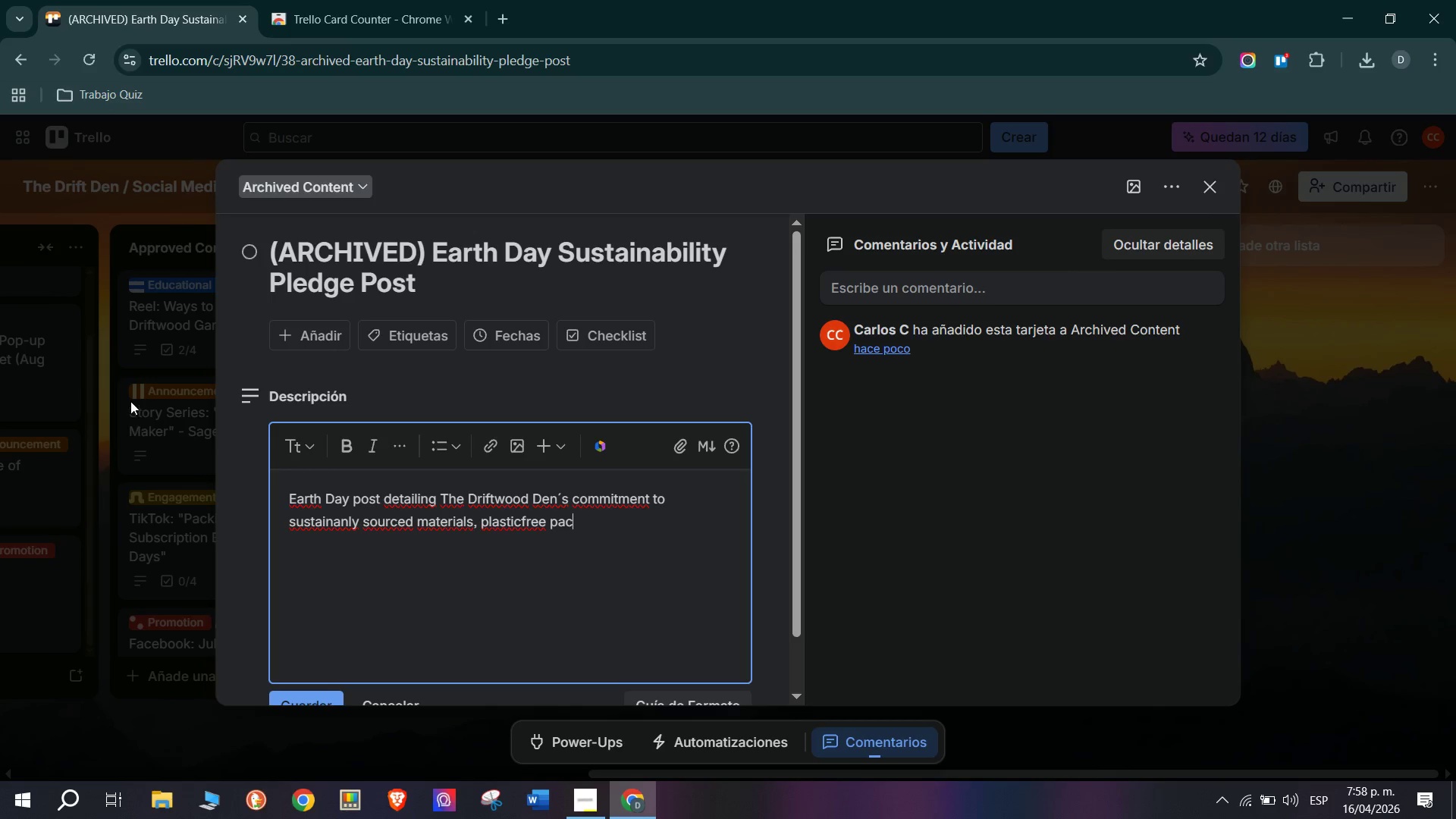 
type(kag)
 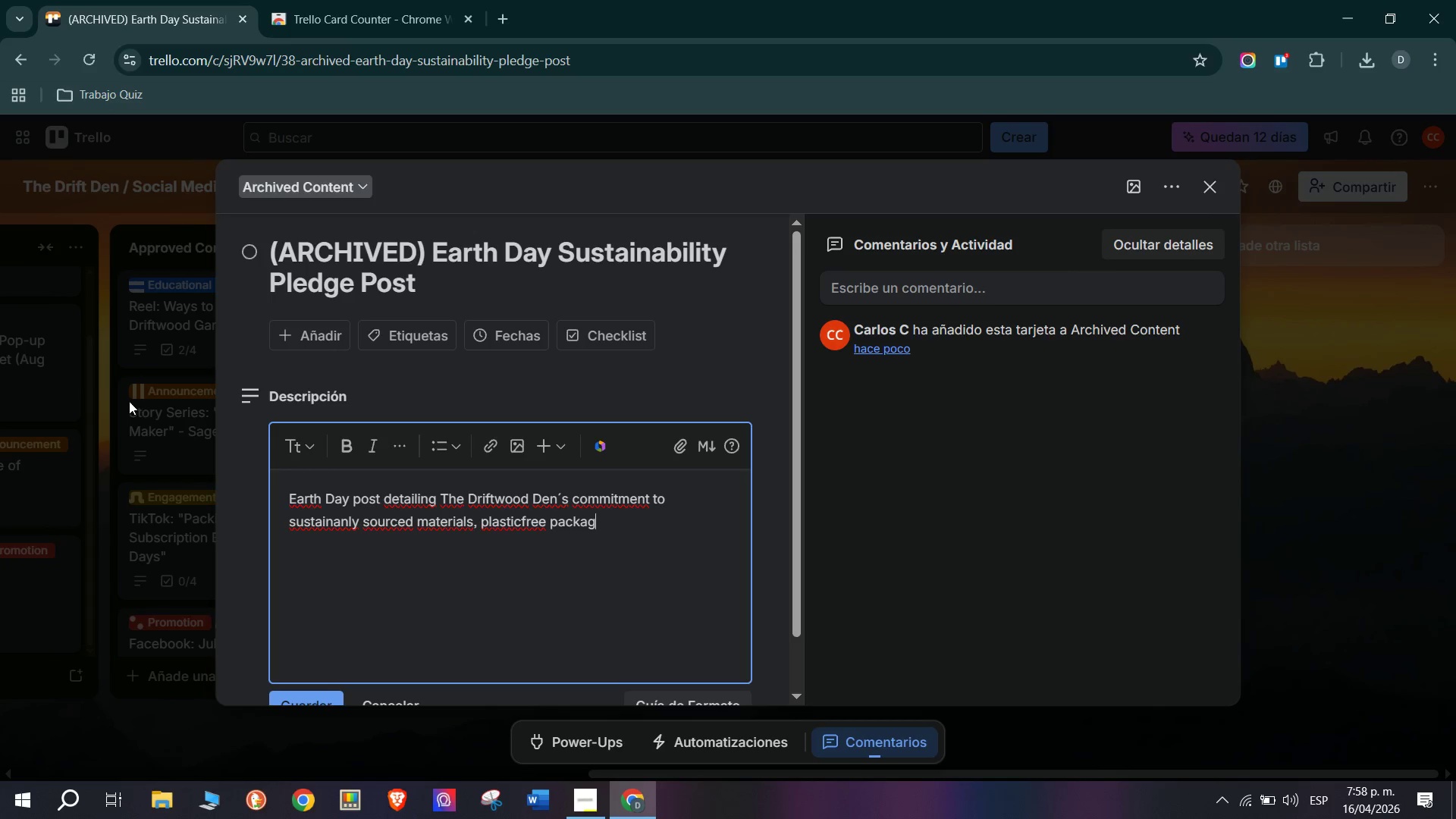 
type(ing an)
 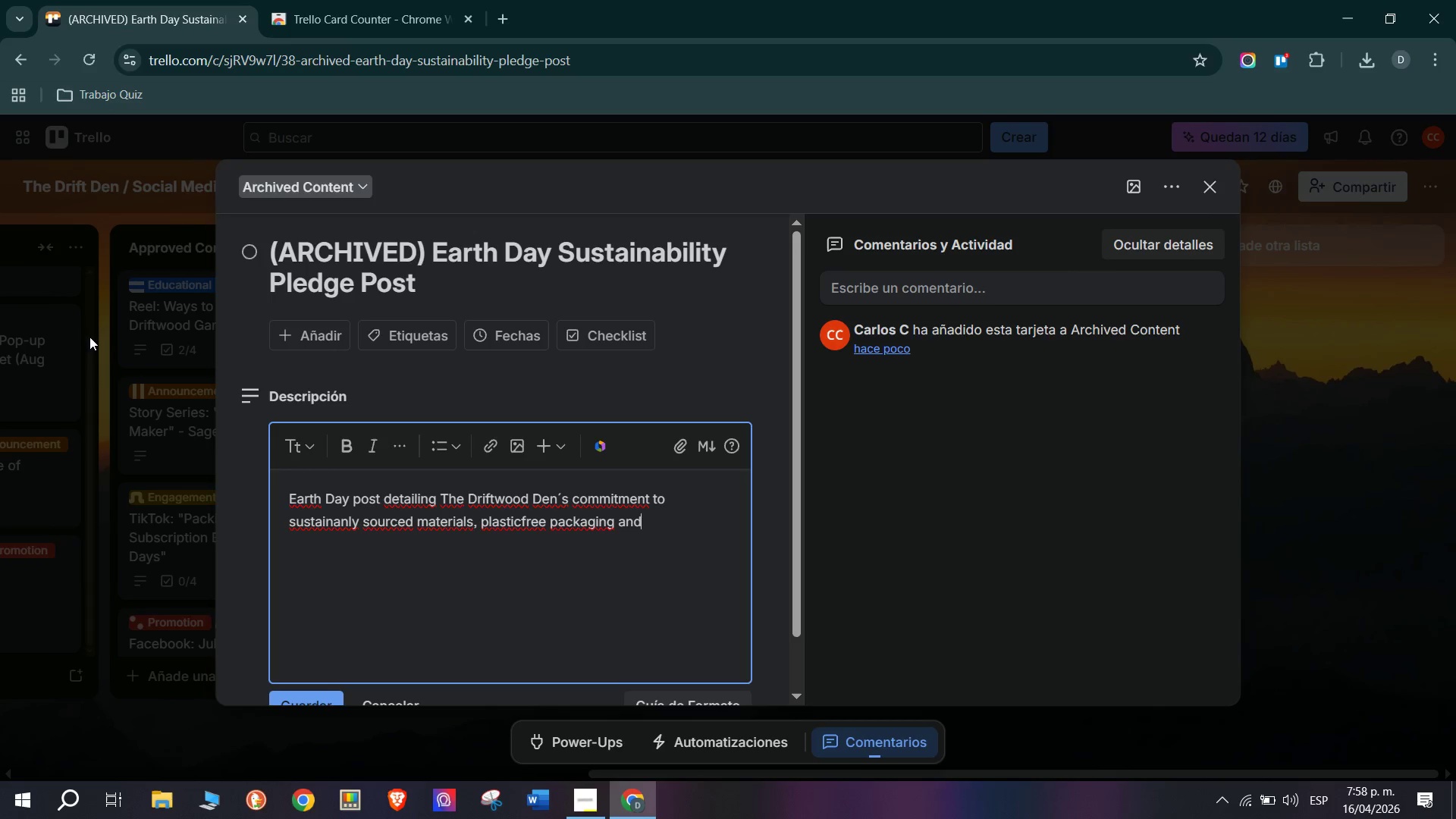 
type(d 1% for the pla)
 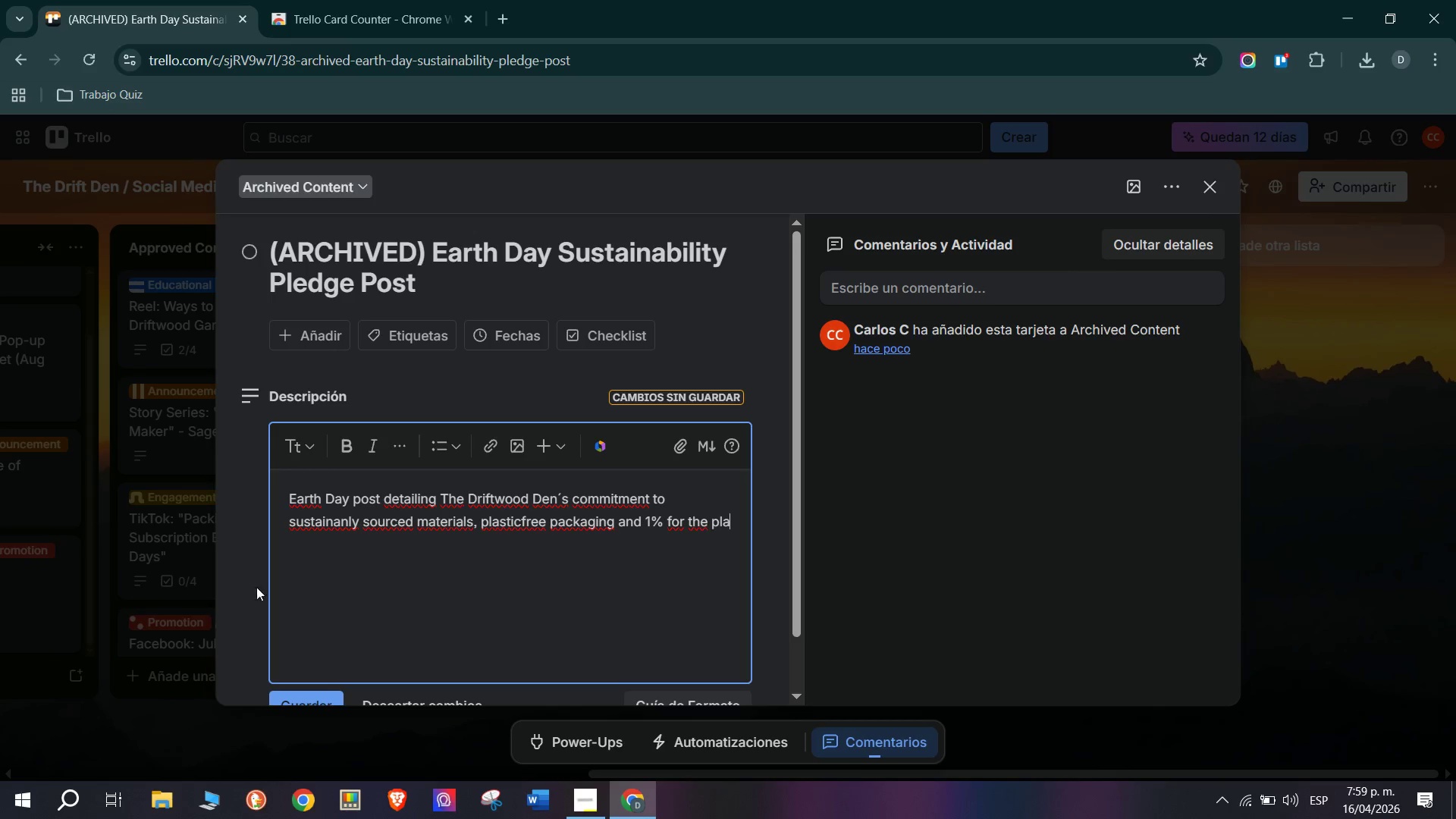 
type(net membersh)
 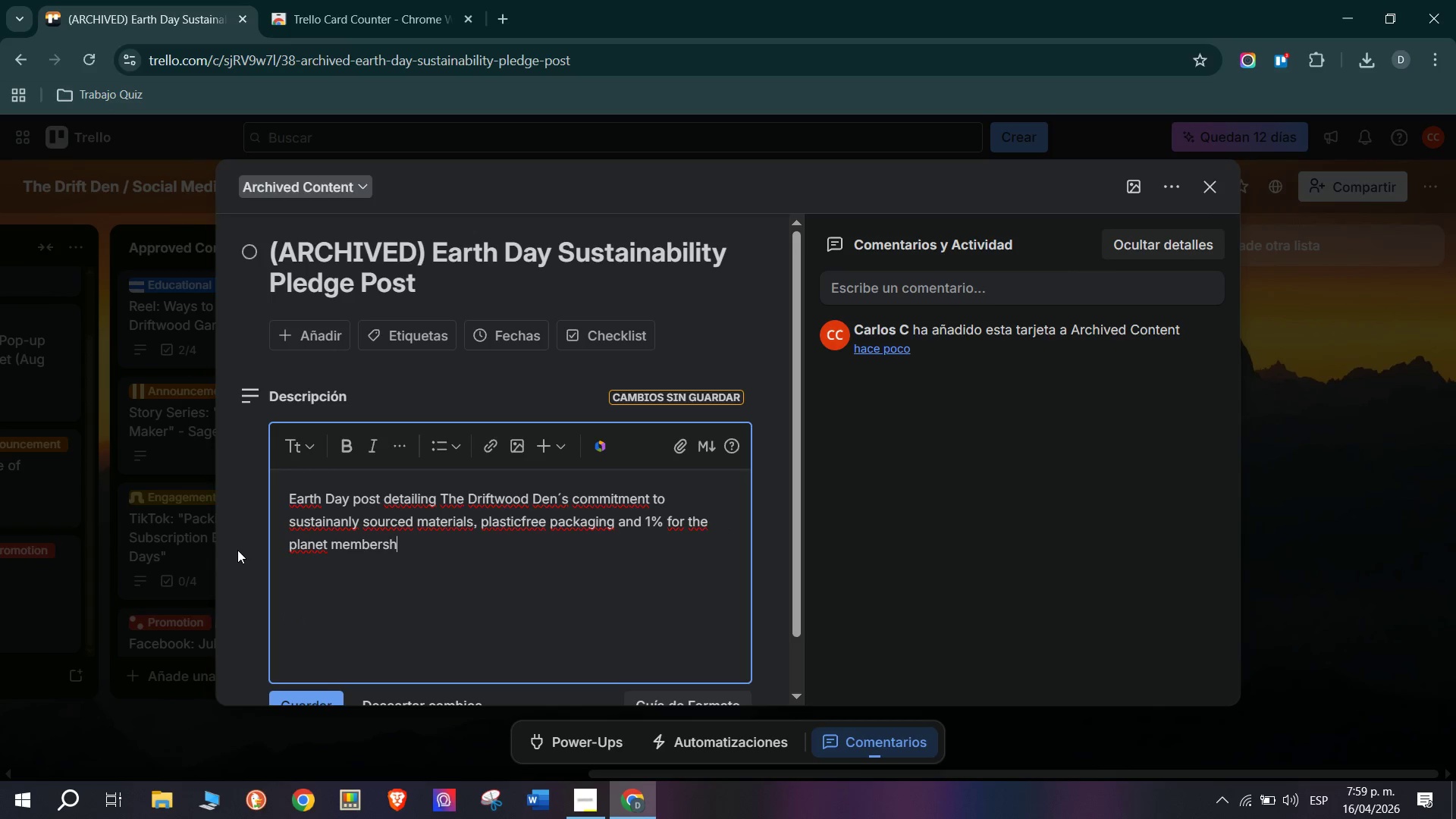 
type(ip High e)
 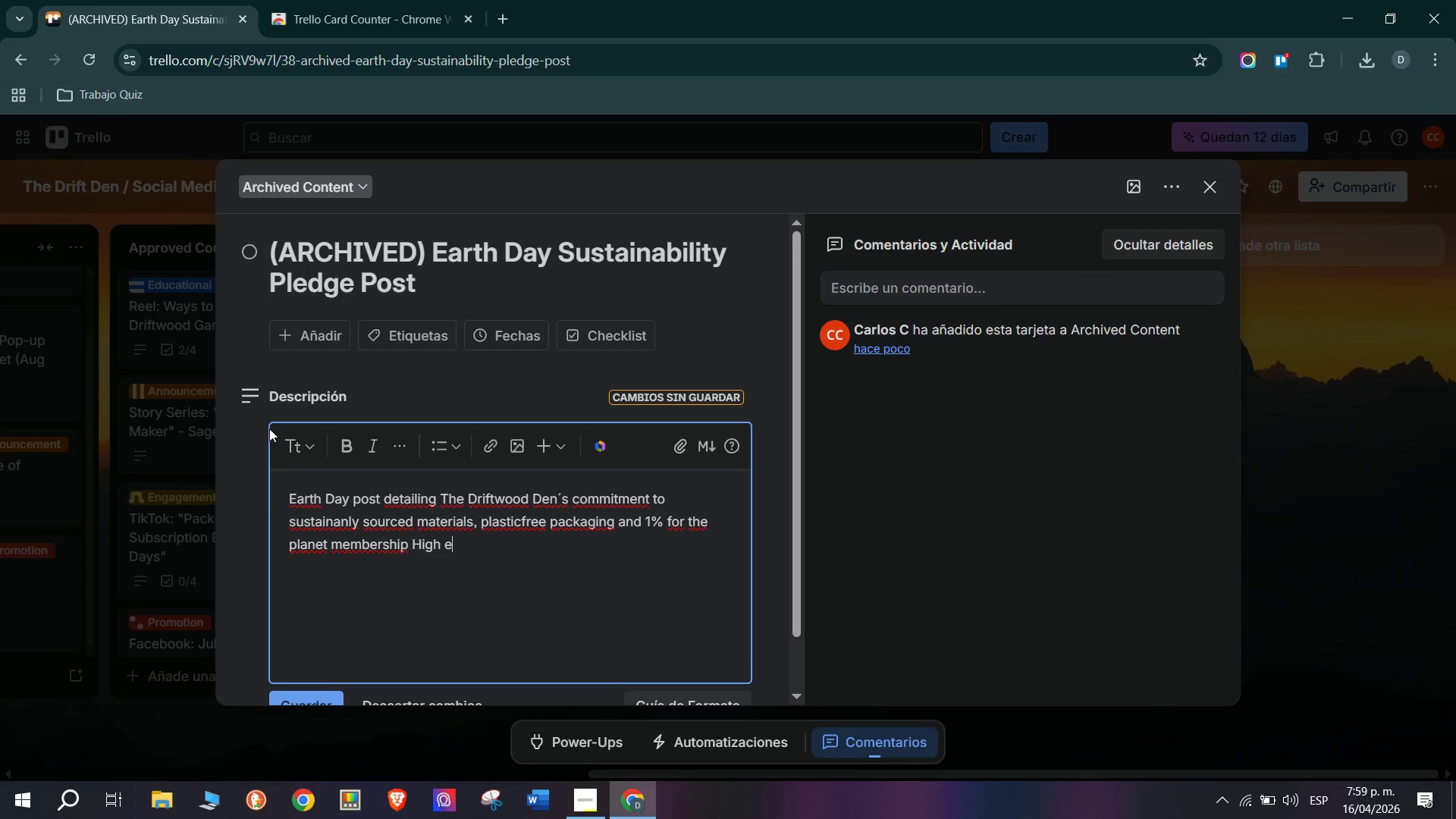 
type(ngageme)
 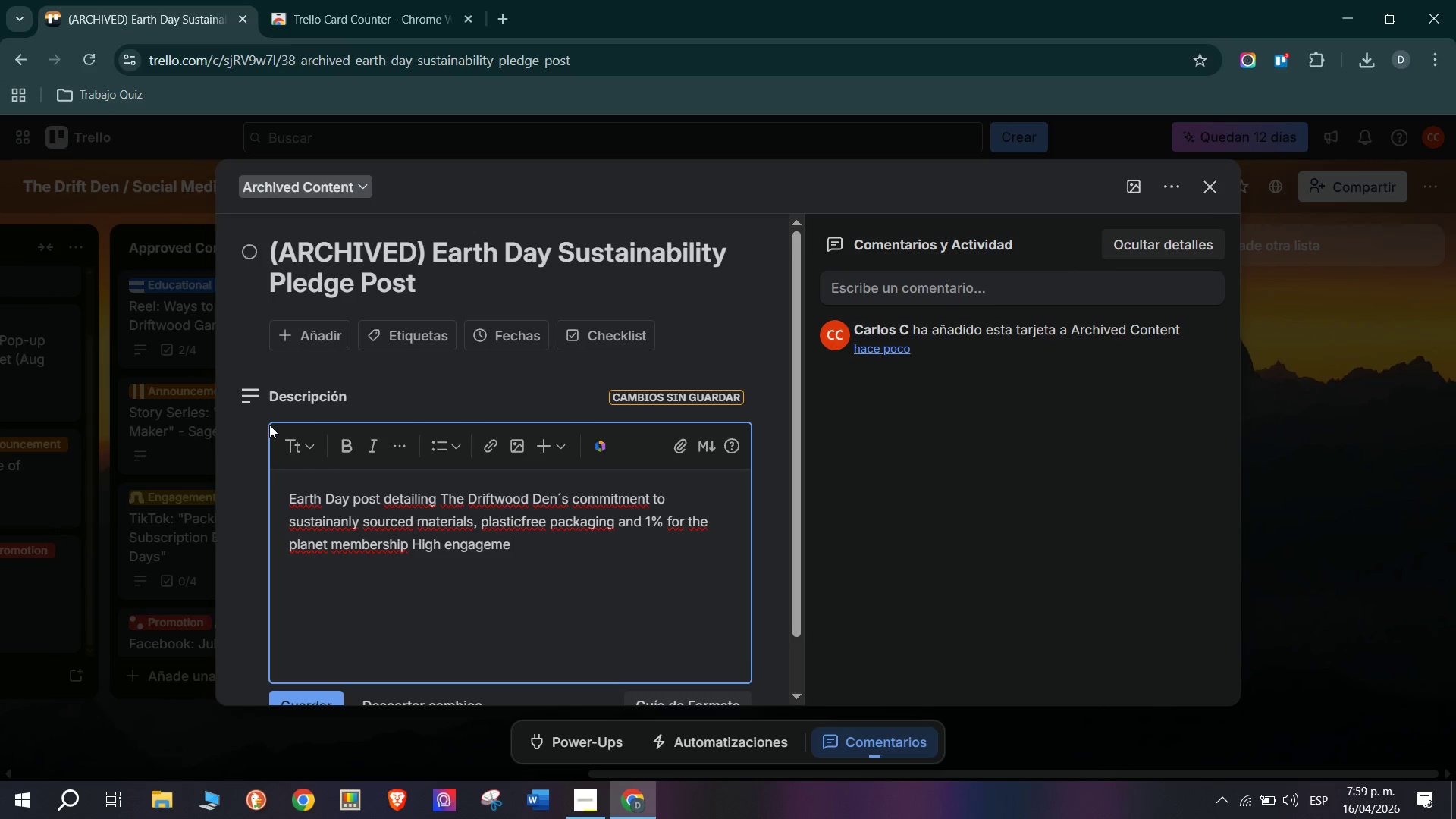 
type(nt)
key(Backspace)
type(t. Refresh )
 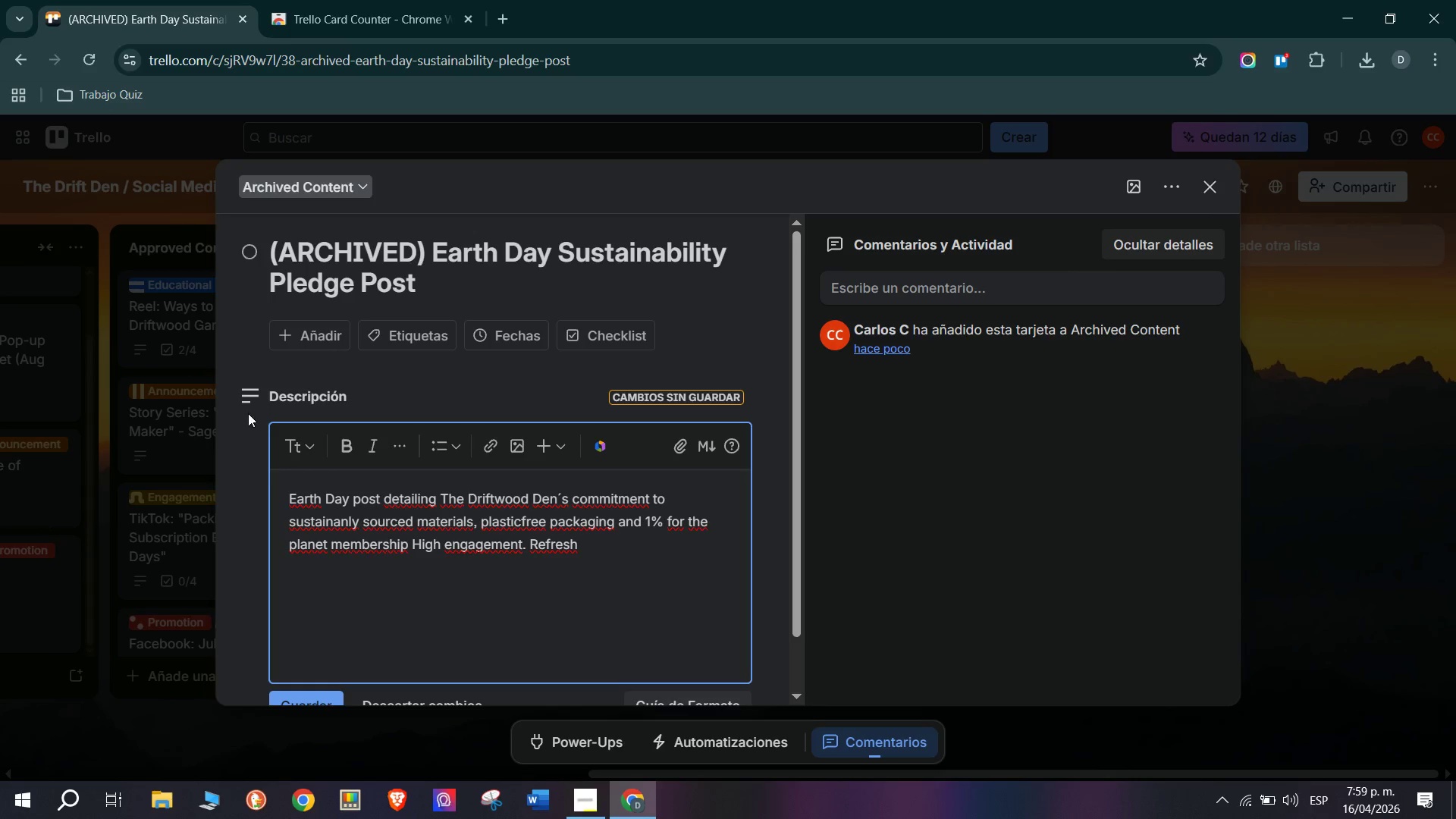 
type(and re)
 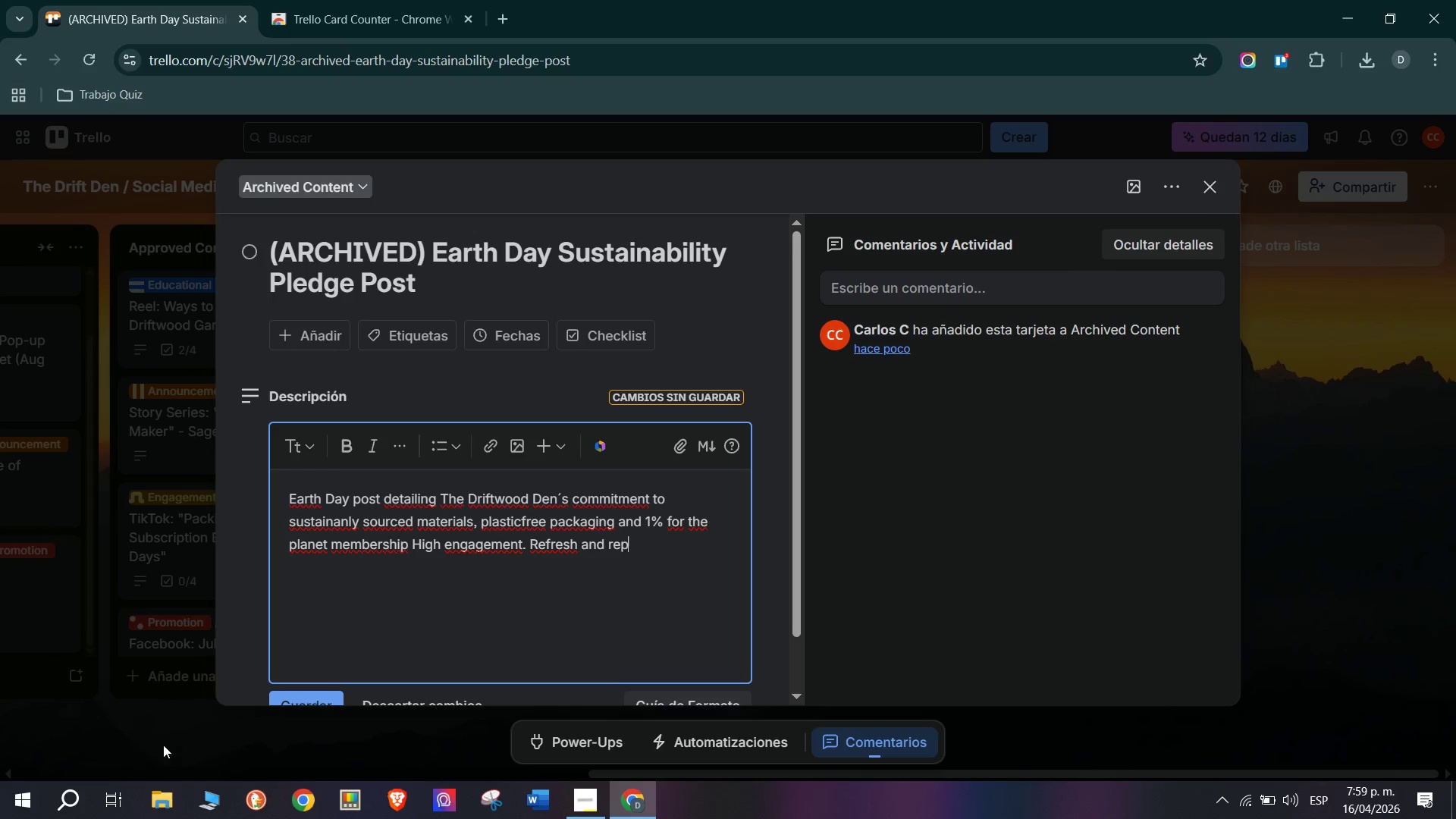 
type(post for Earth FD)
key(Backspace)
type(D)
key(Backspace)
type(ay 2026)
 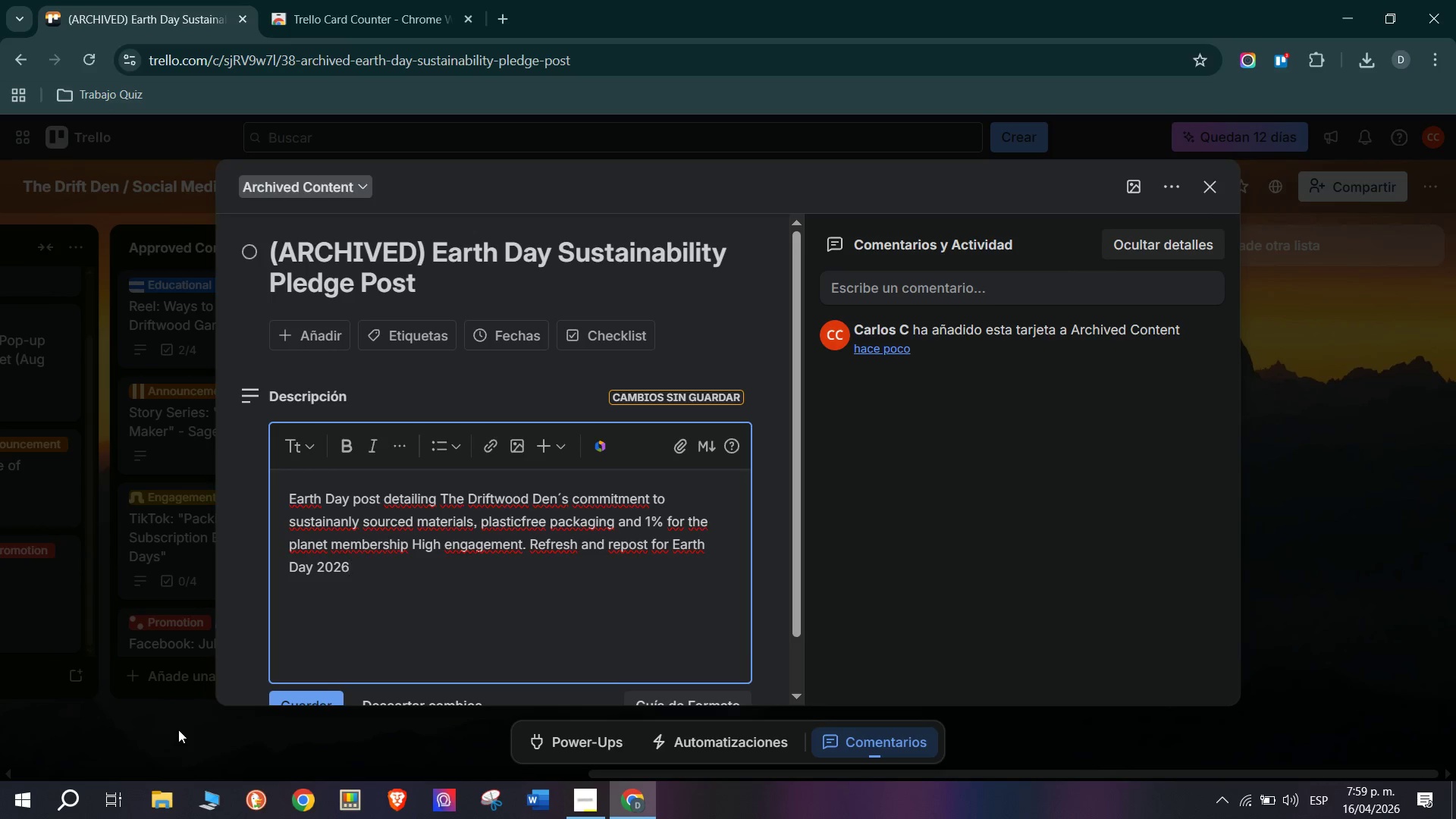 
key(Enter)
 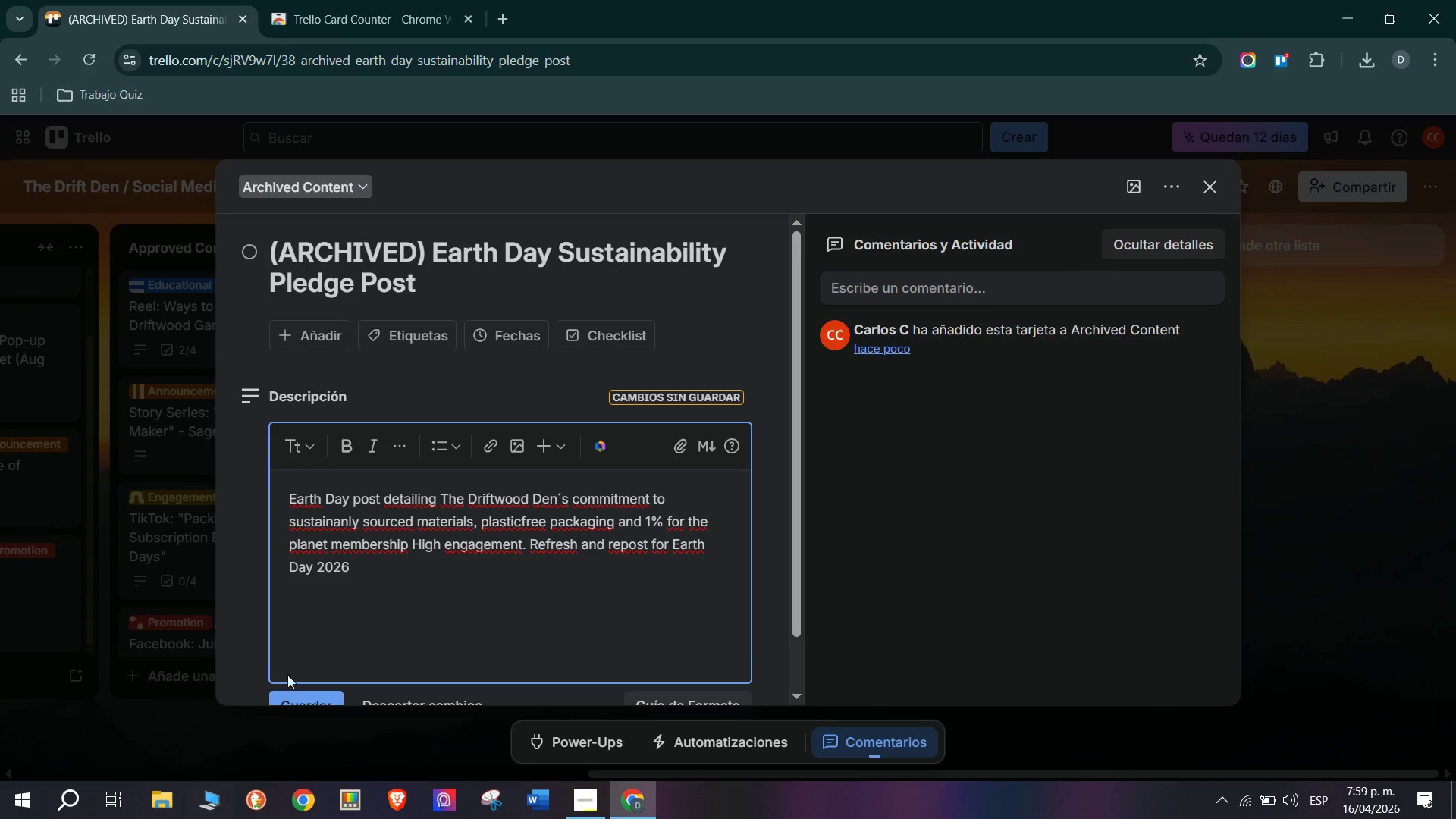 
scroll: coordinate [287, 652], scroll_direction: down, amount: 1.0
 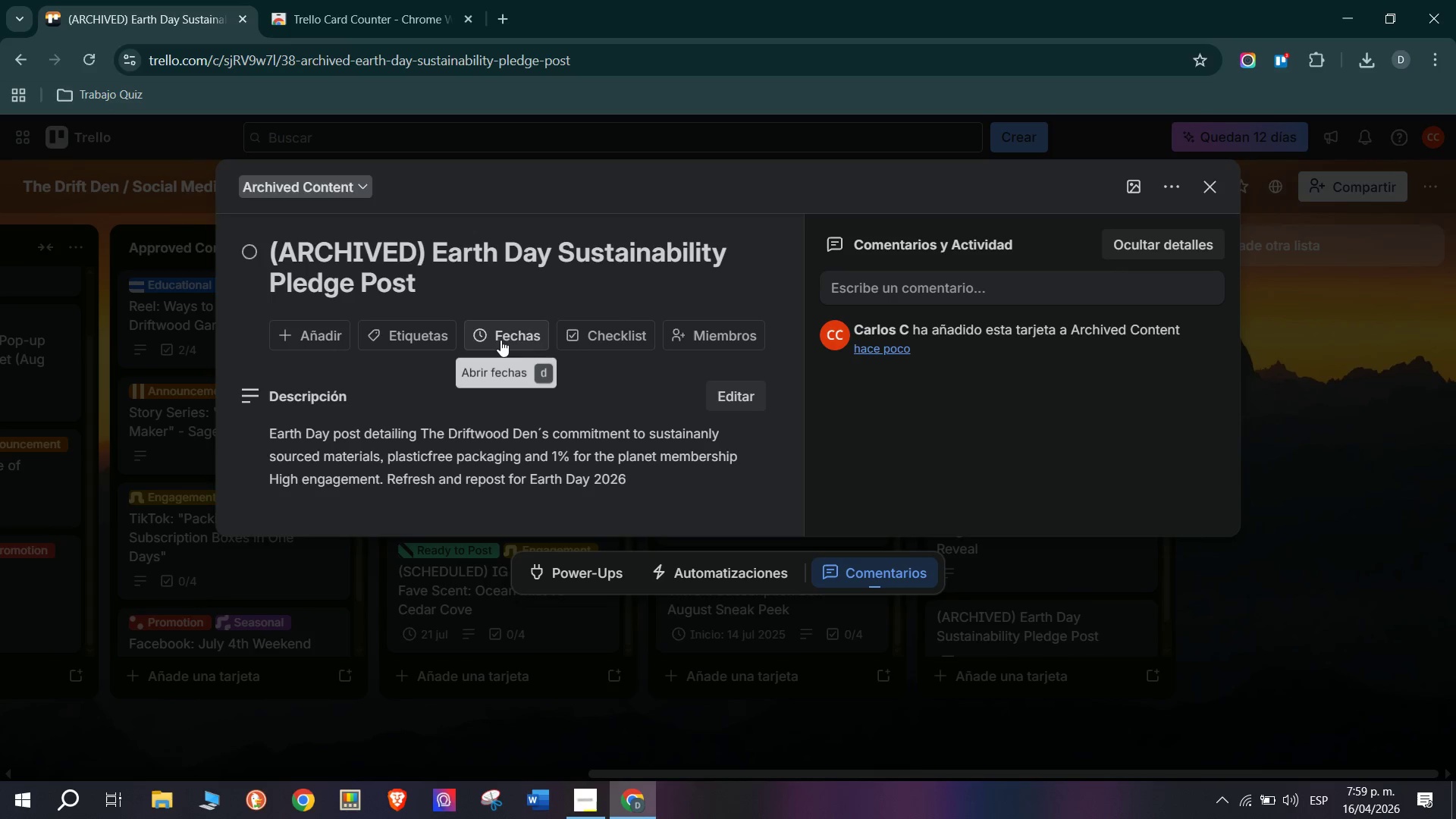 
left_click([507, 325])
 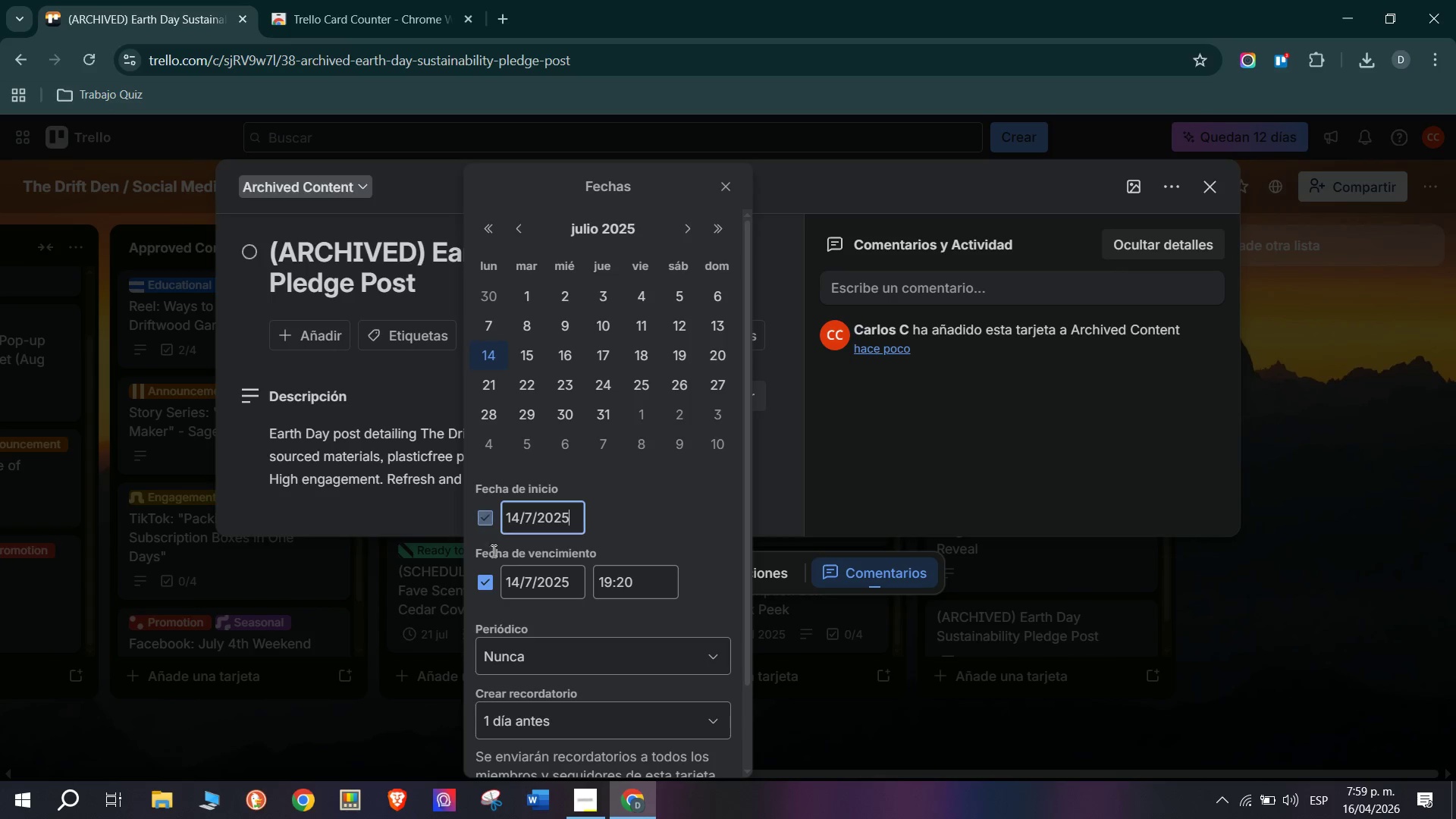 
left_click([492, 576])
 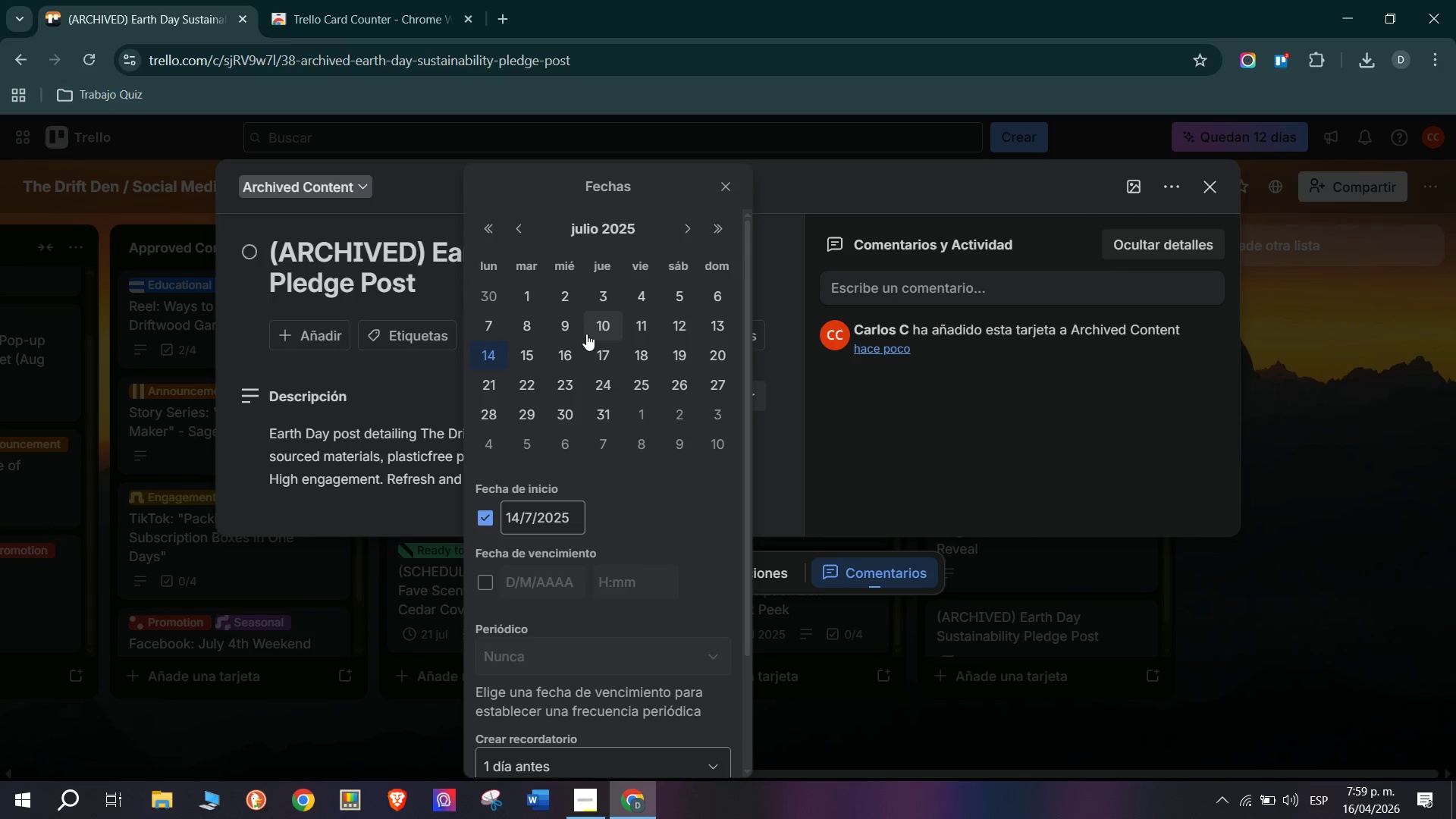 
wait(7.09)
 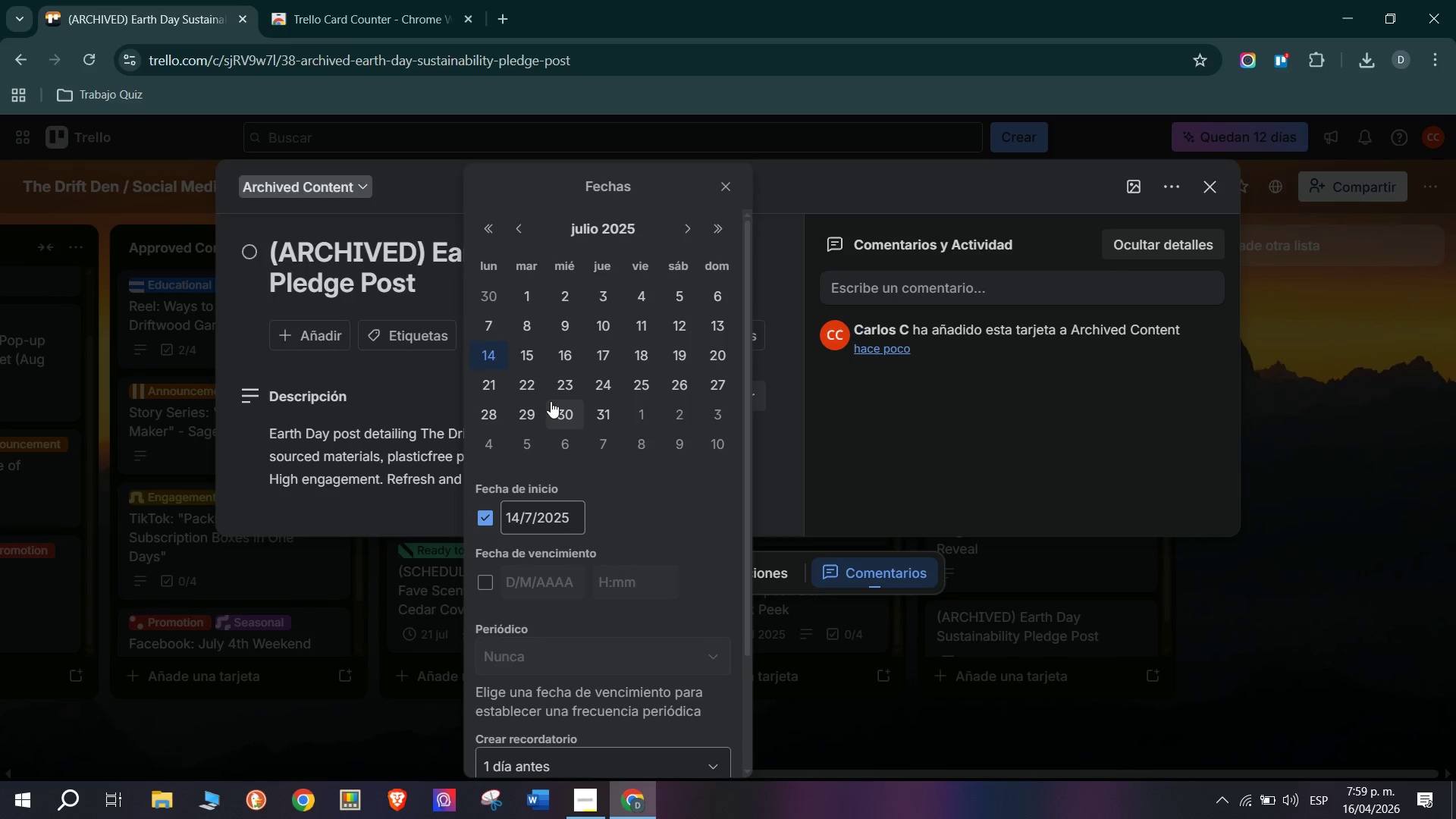 
double_click([512, 237])
 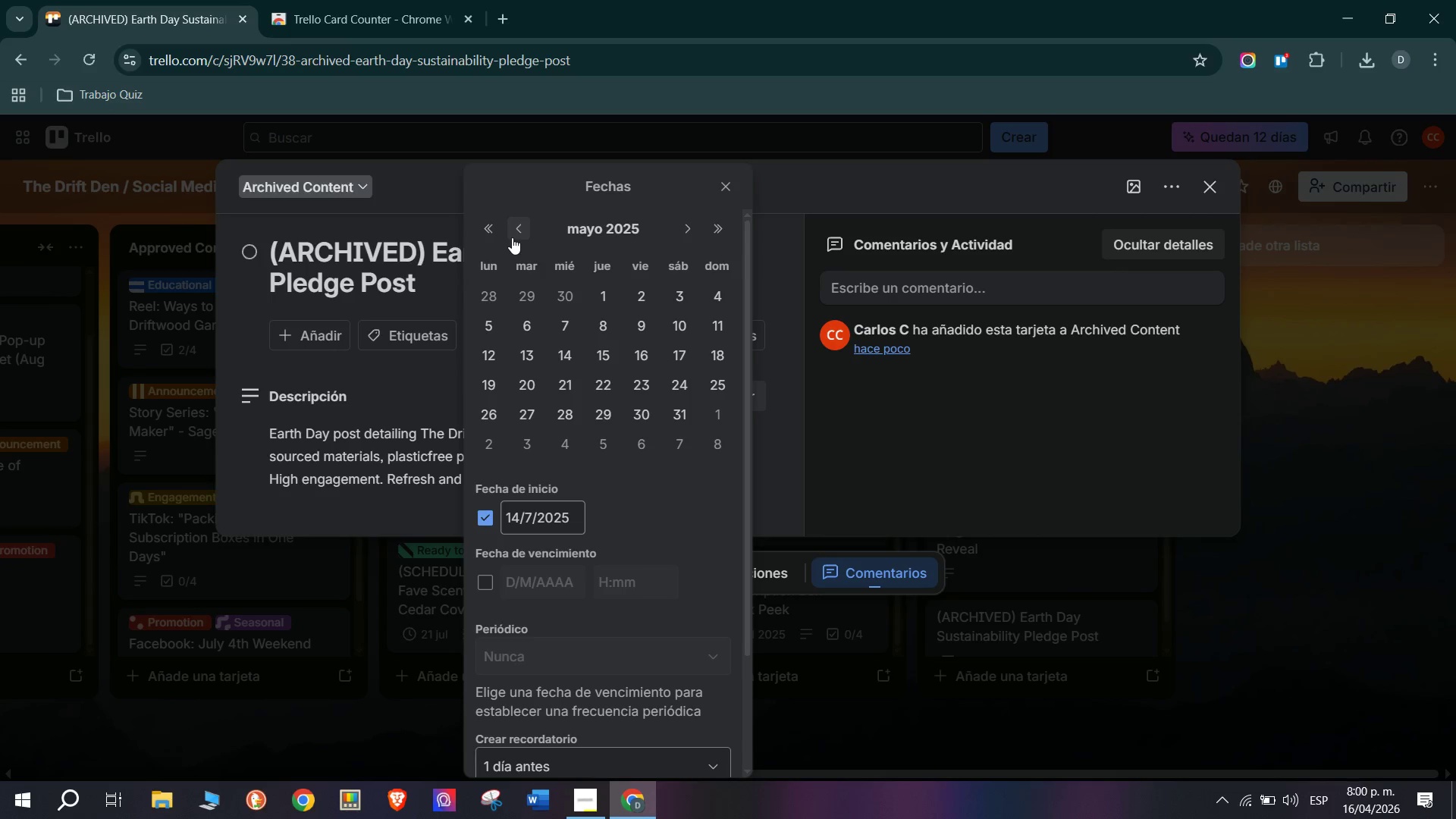 
left_click([512, 237])
 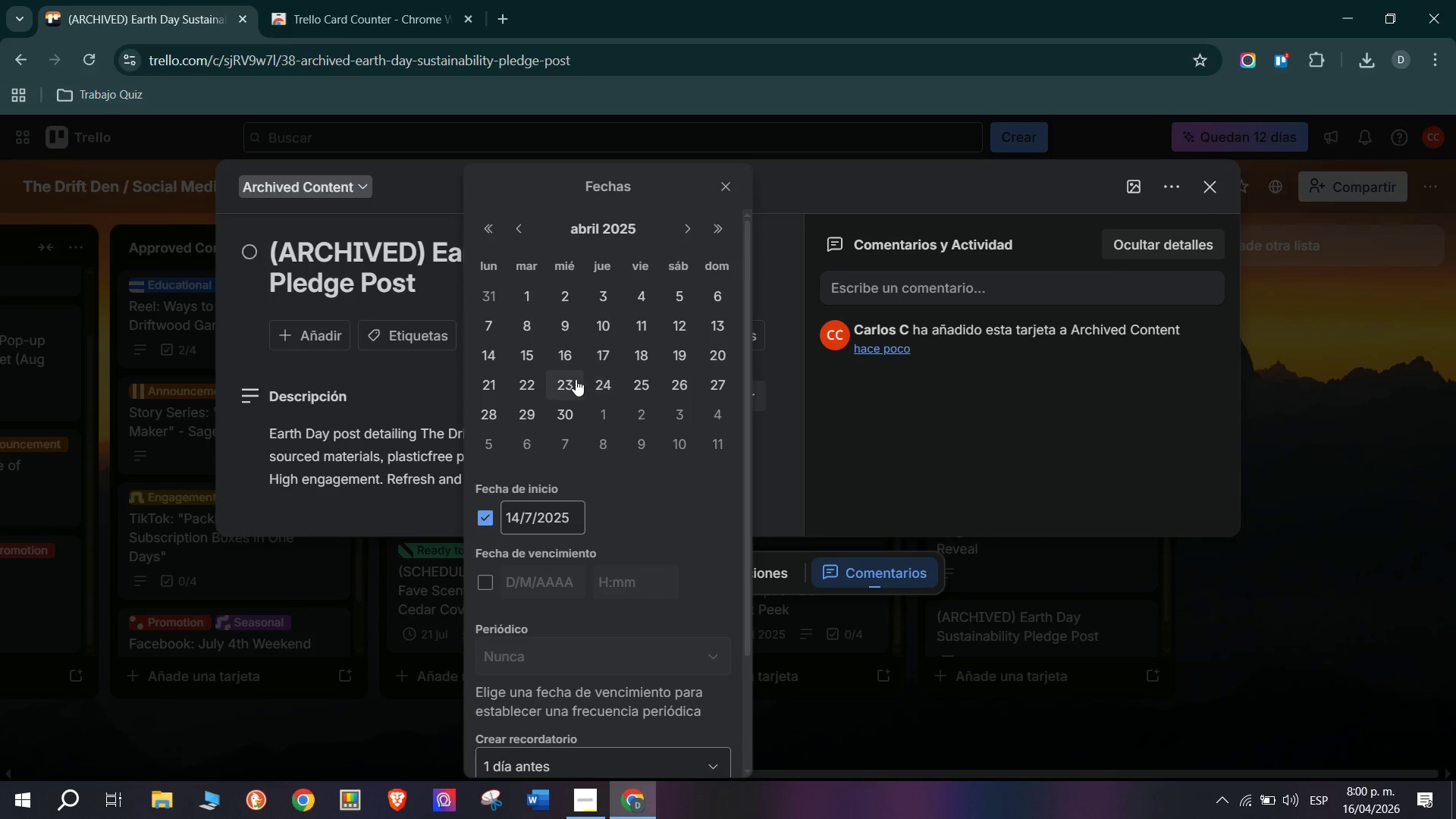 
left_click([535, 391])
 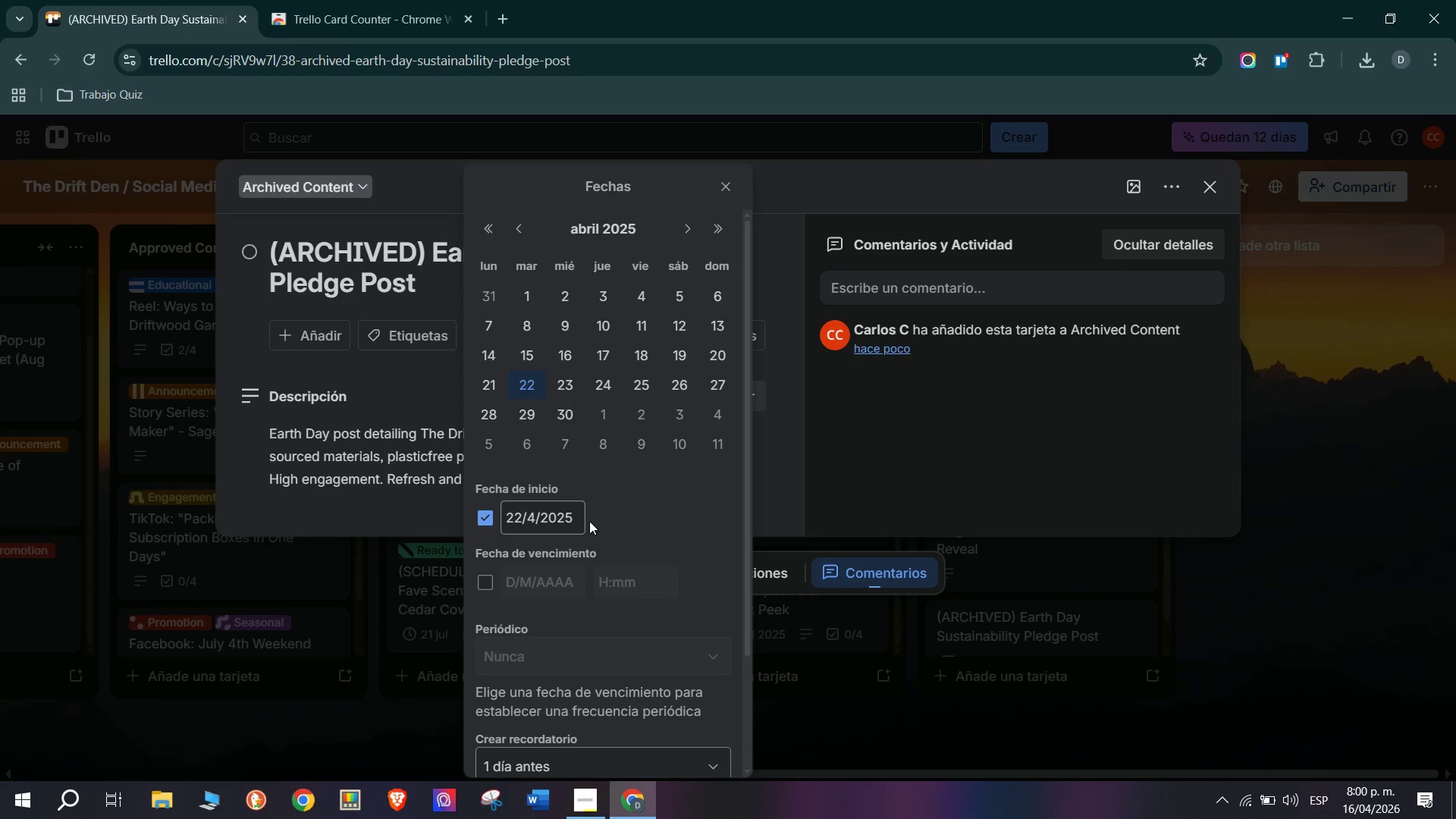 
scroll: coordinate [593, 542], scroll_direction: down, amount: 3.0
 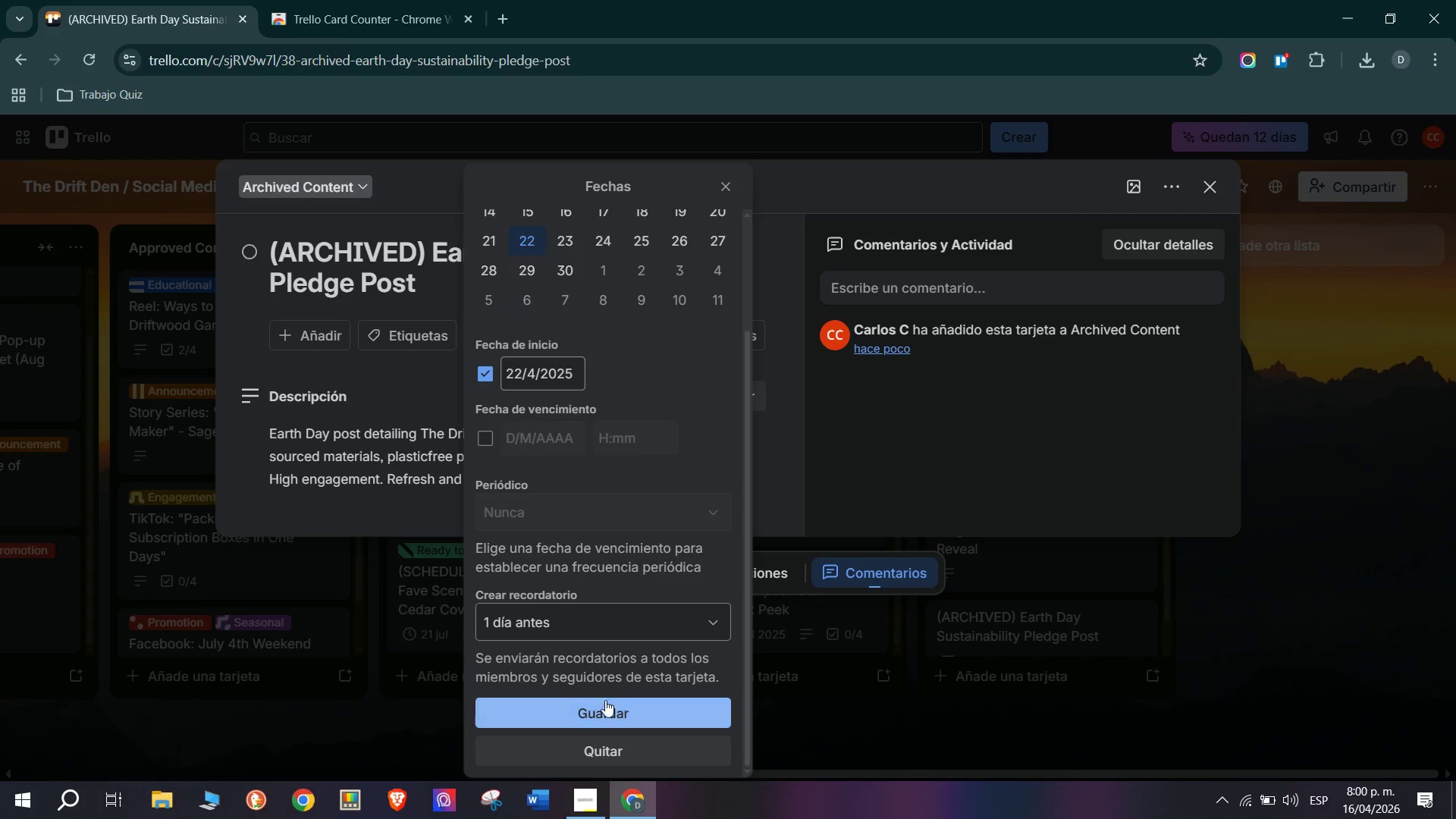 
left_click([607, 700])
 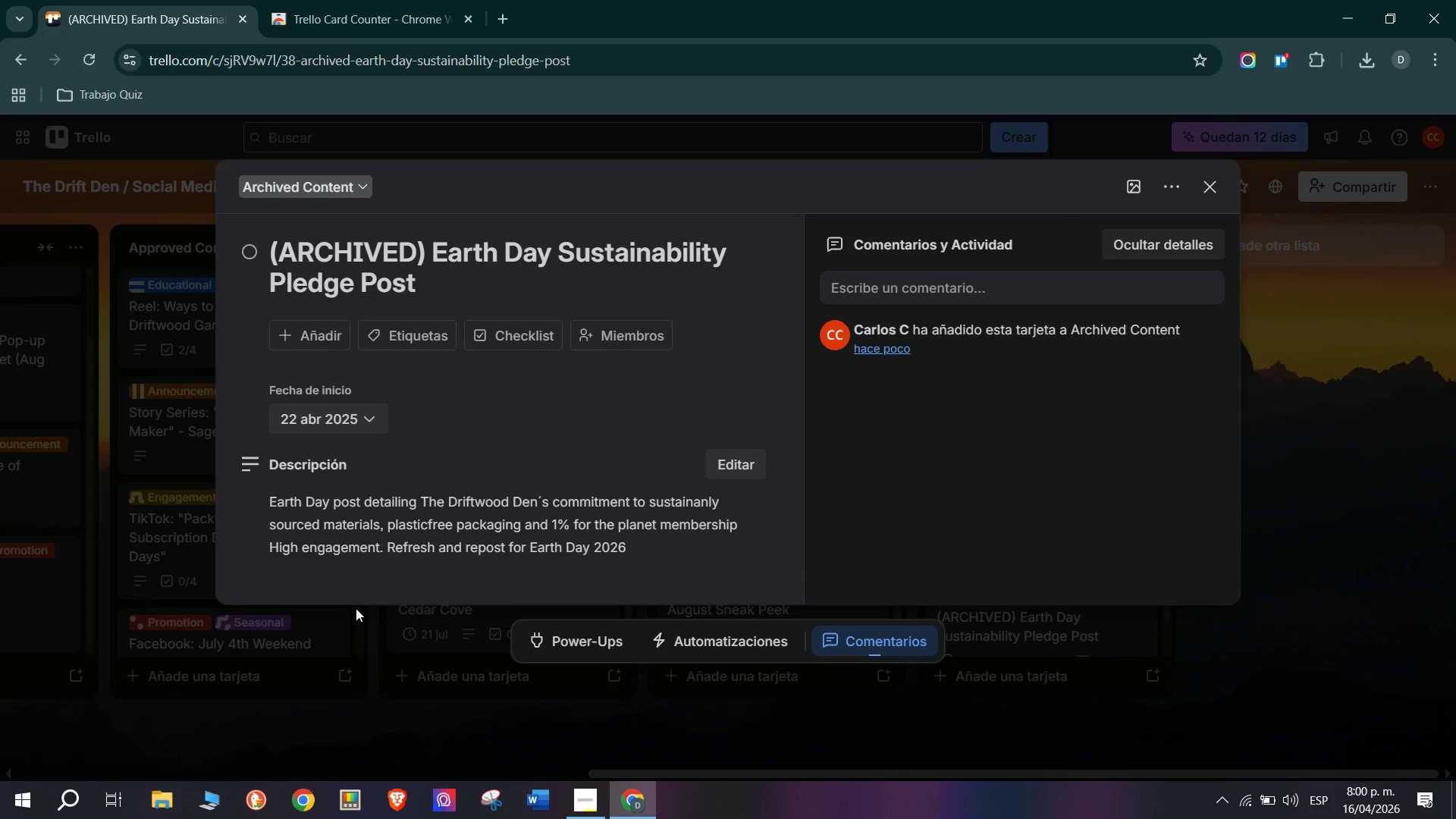 
left_click([359, 551])
 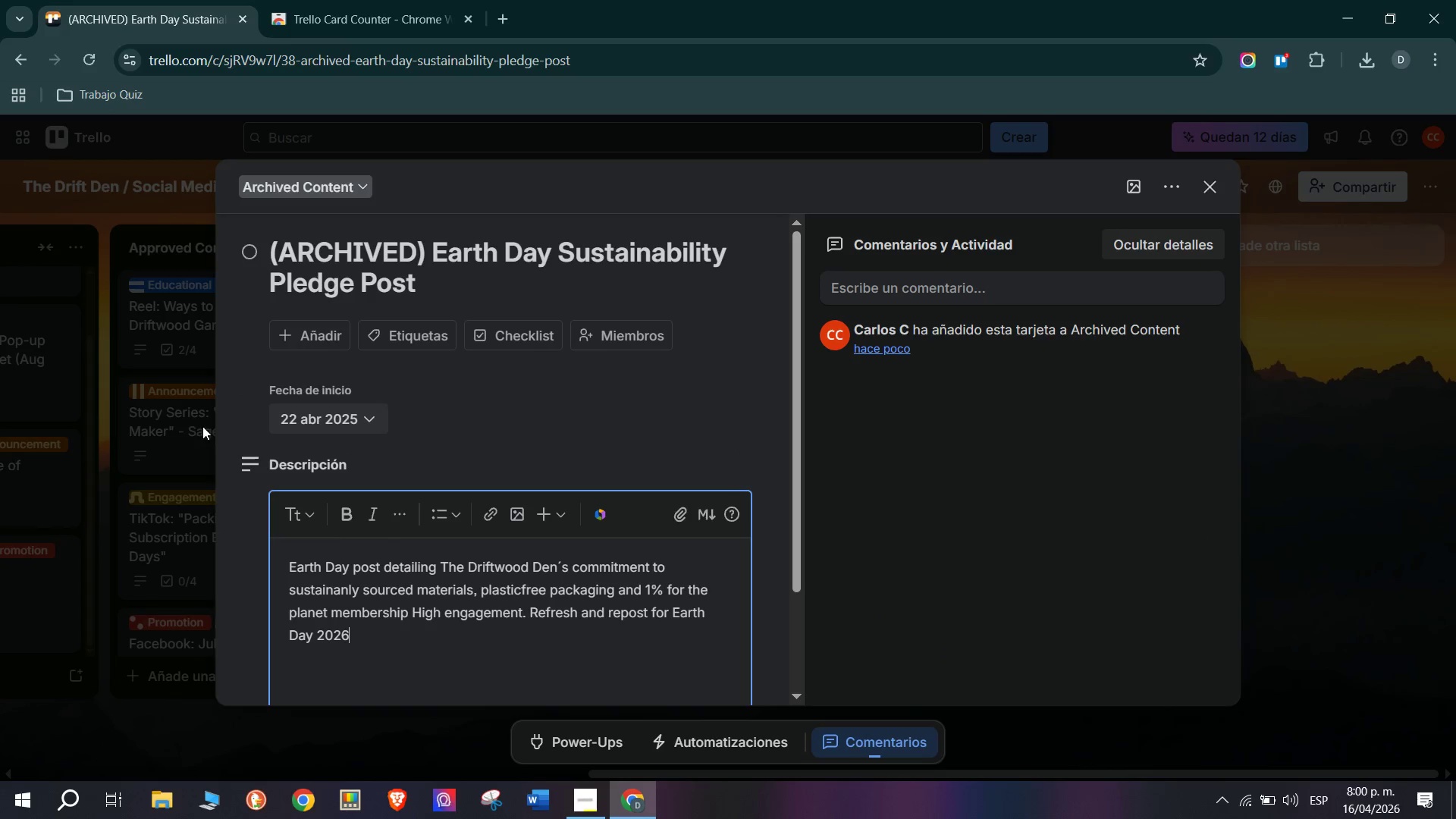 
left_click([202, 426])
 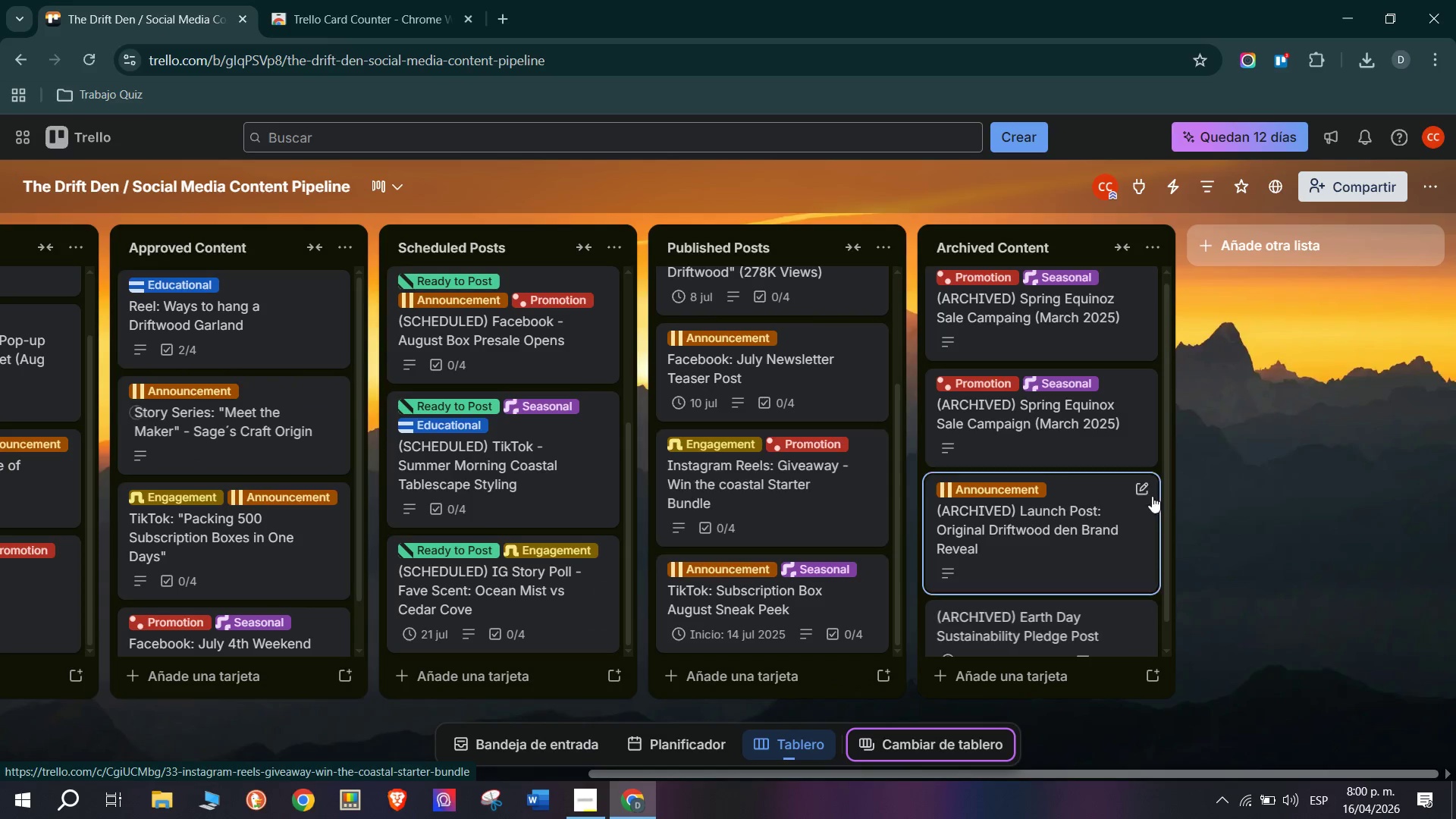 
scroll: coordinate [1169, 496], scroll_direction: down, amount: 2.0
 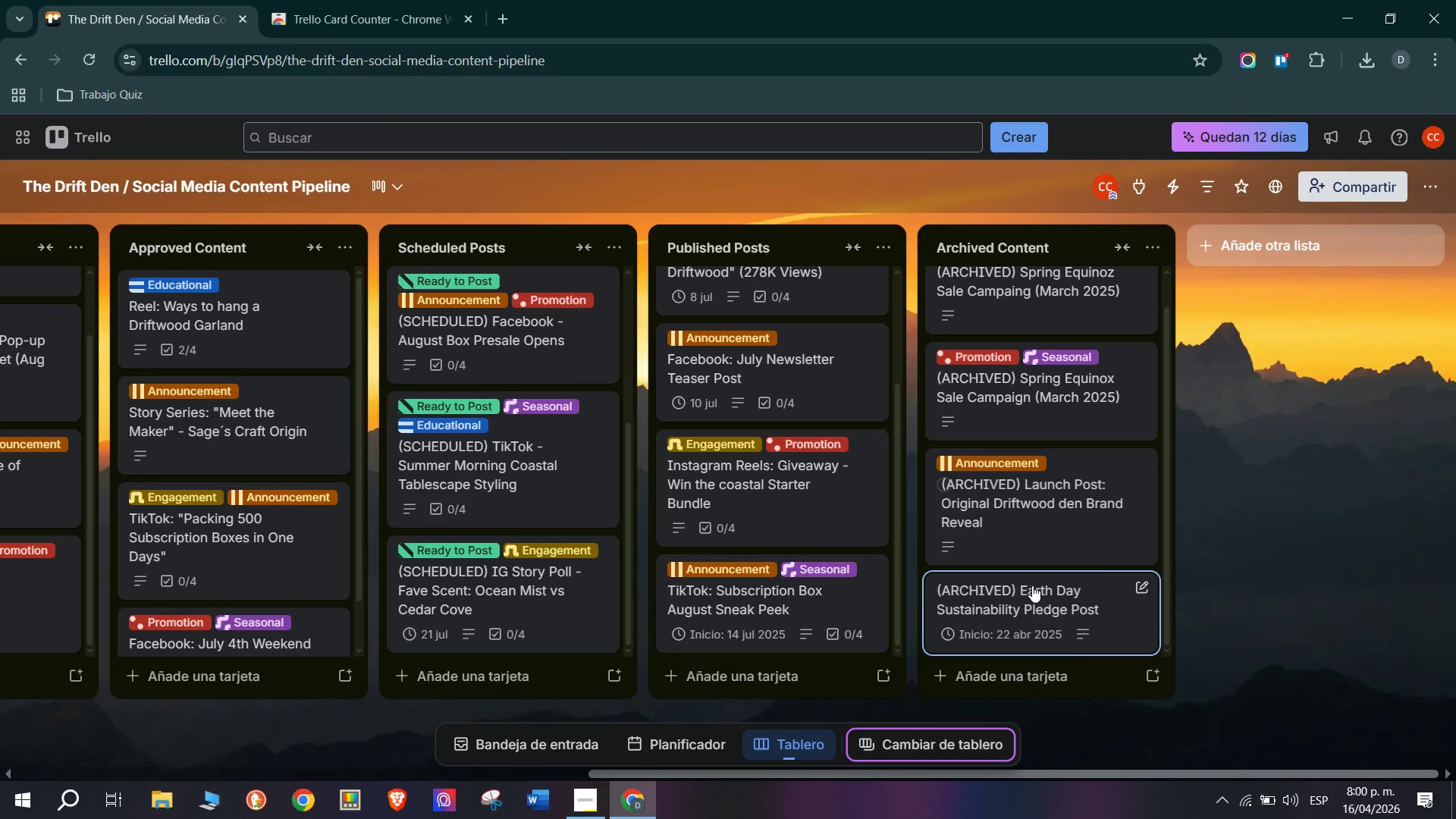 
left_click([1032, 591])
 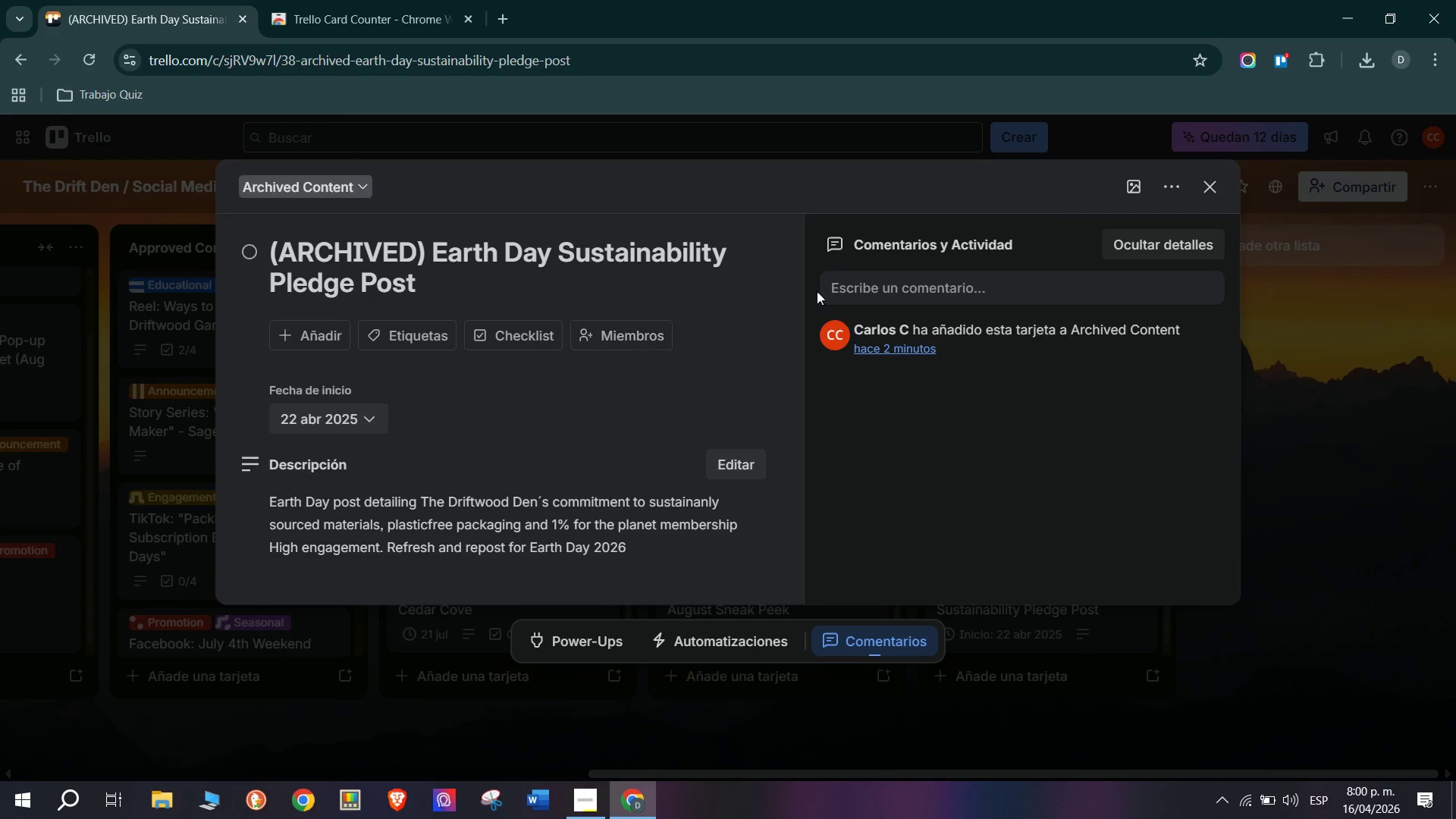 
scroll: coordinate [457, 340], scroll_direction: up, amount: 2.0
 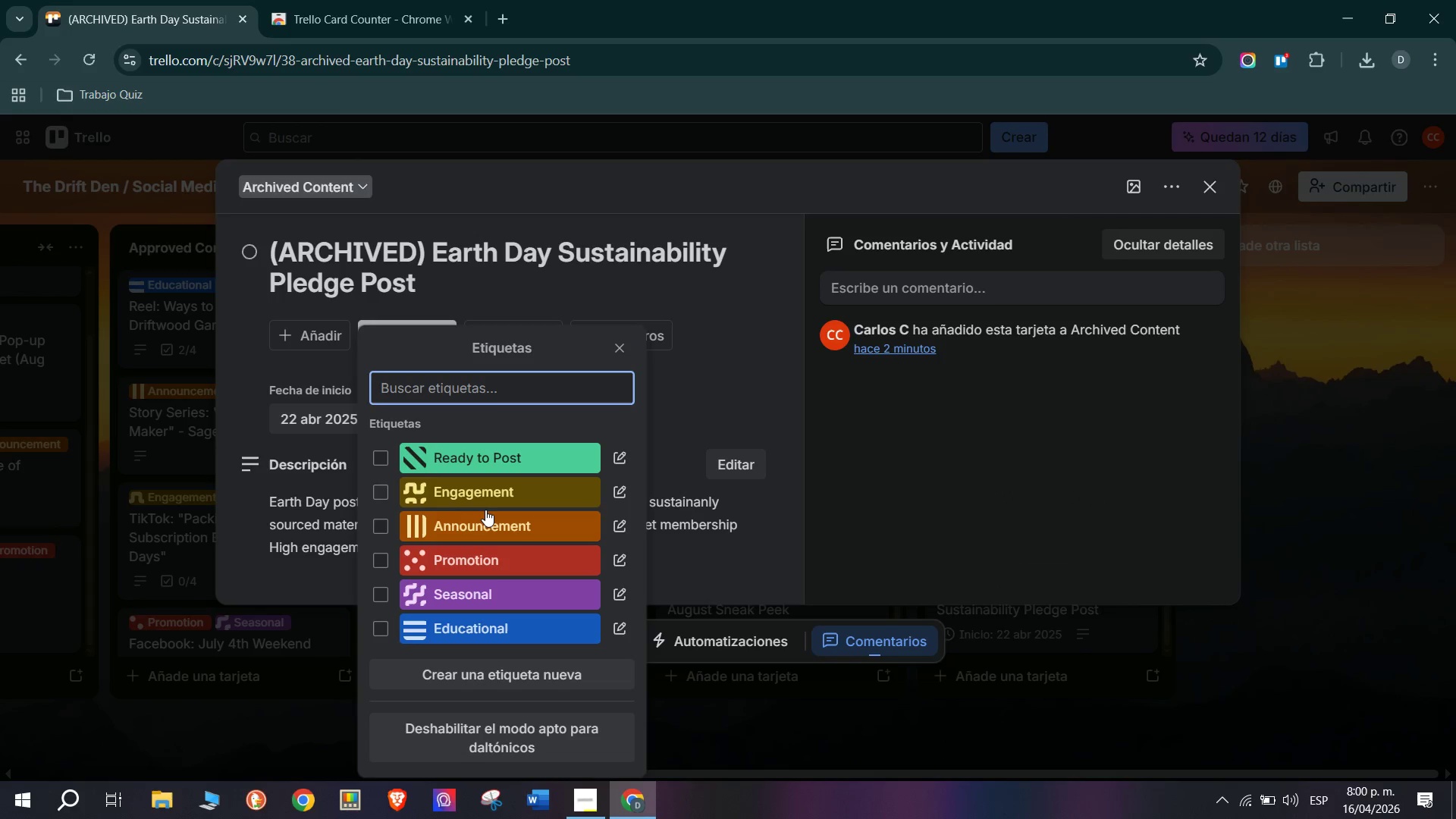 
left_click([500, 519])
 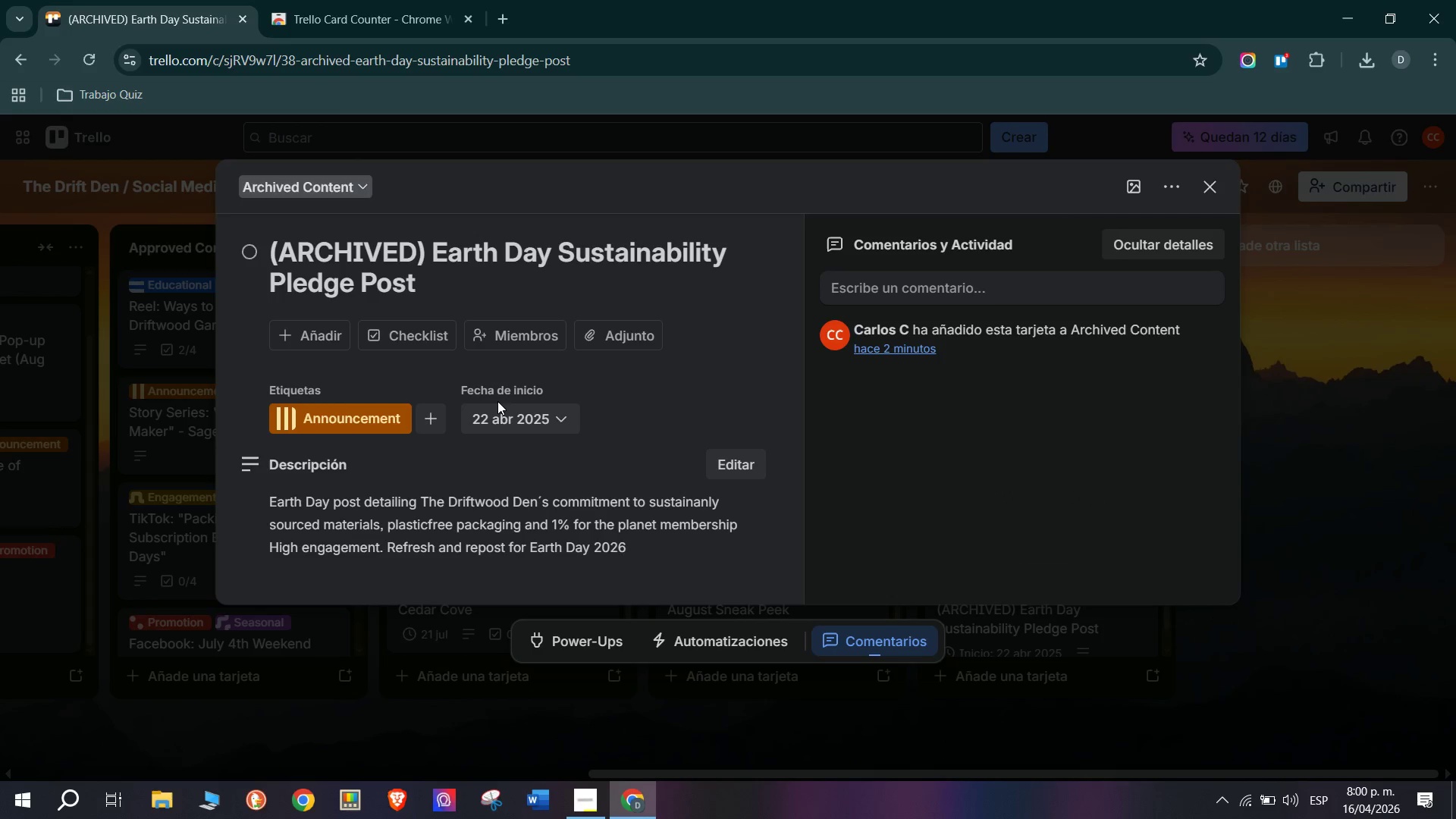 
left_click([453, 337])
 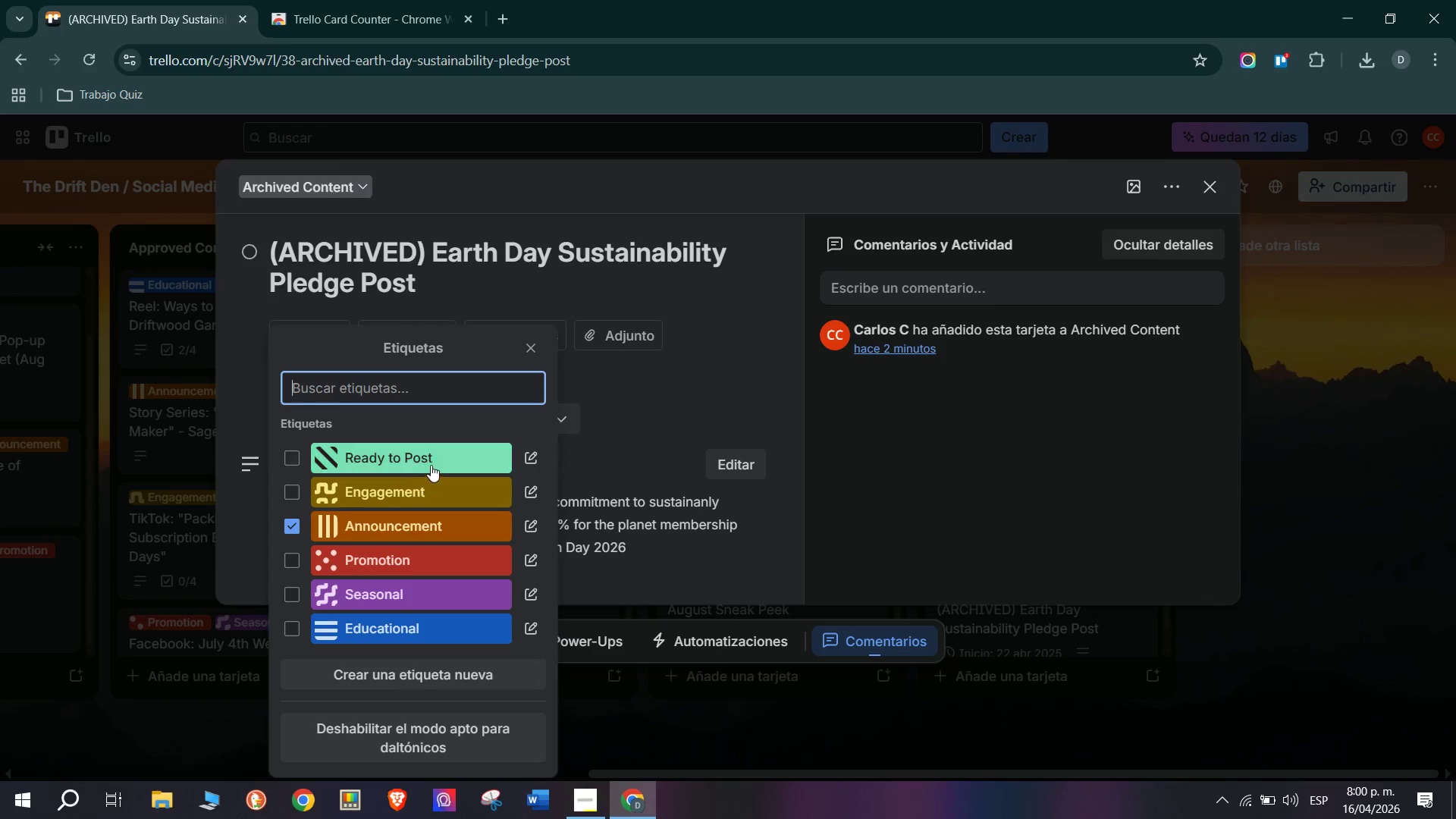 
wait(5.05)
 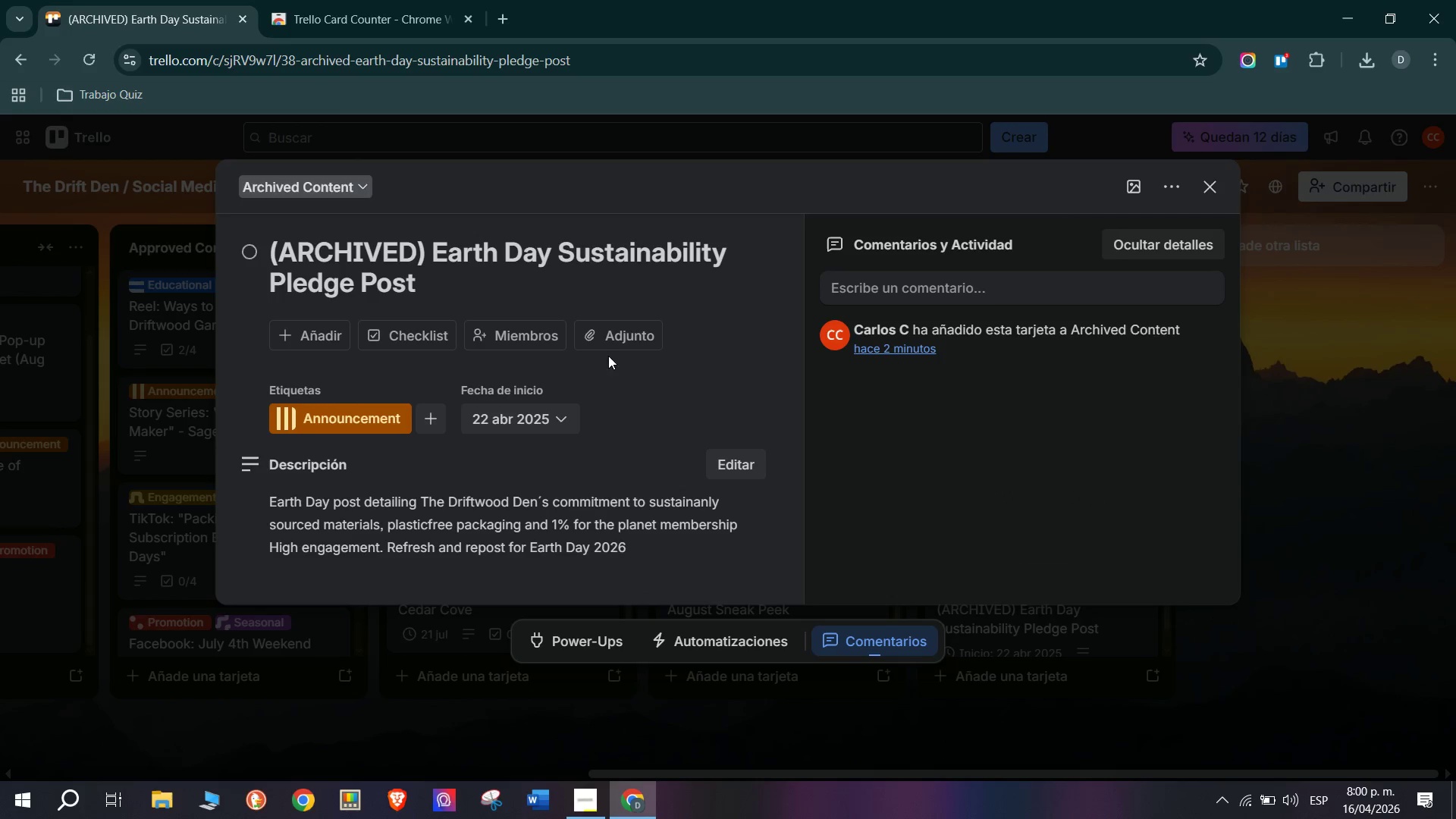 
left_click([431, 626])
 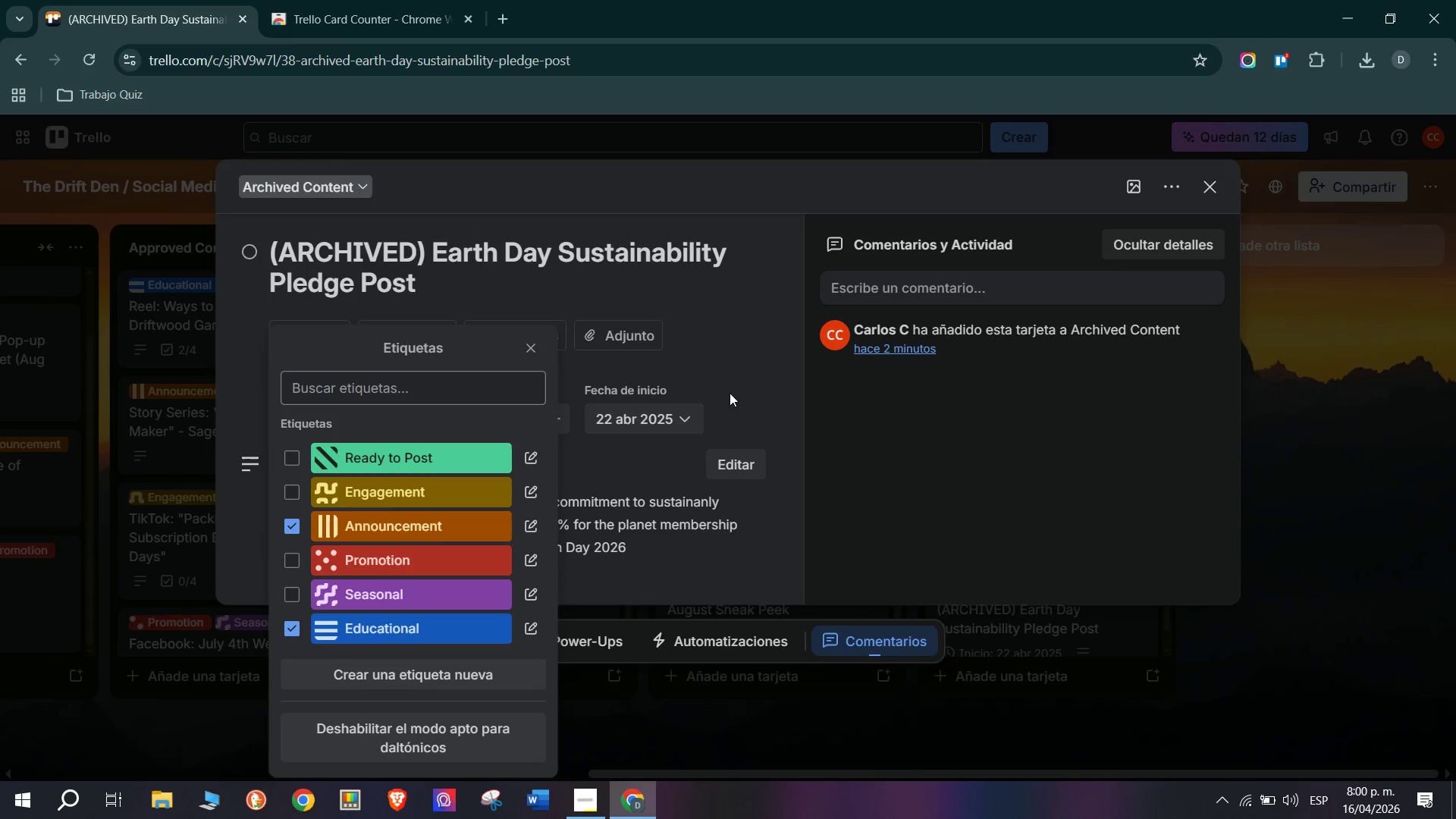 
left_click([730, 391])
 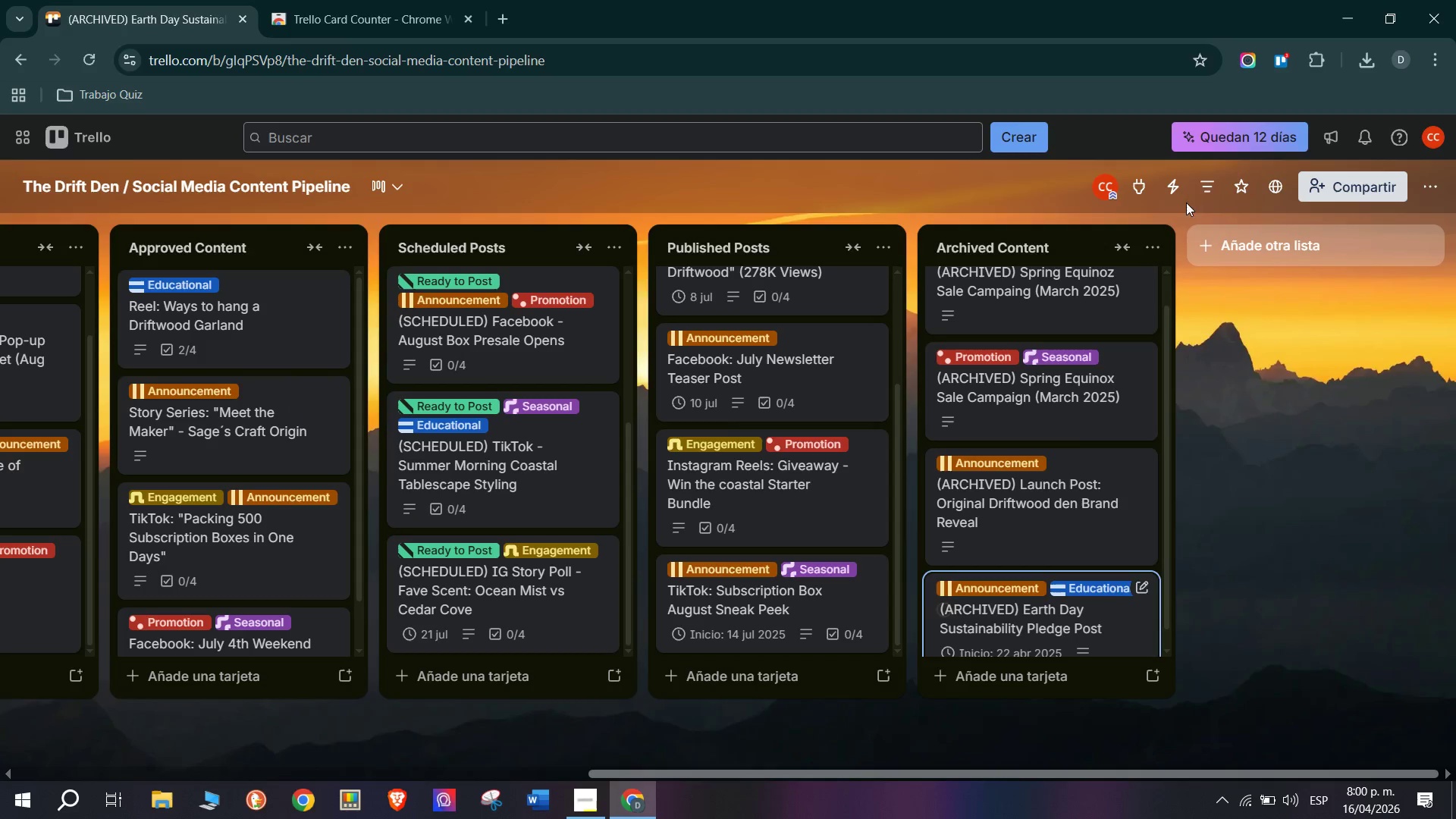 
scroll: coordinate [352, 723], scroll_direction: up, amount: 9.0
 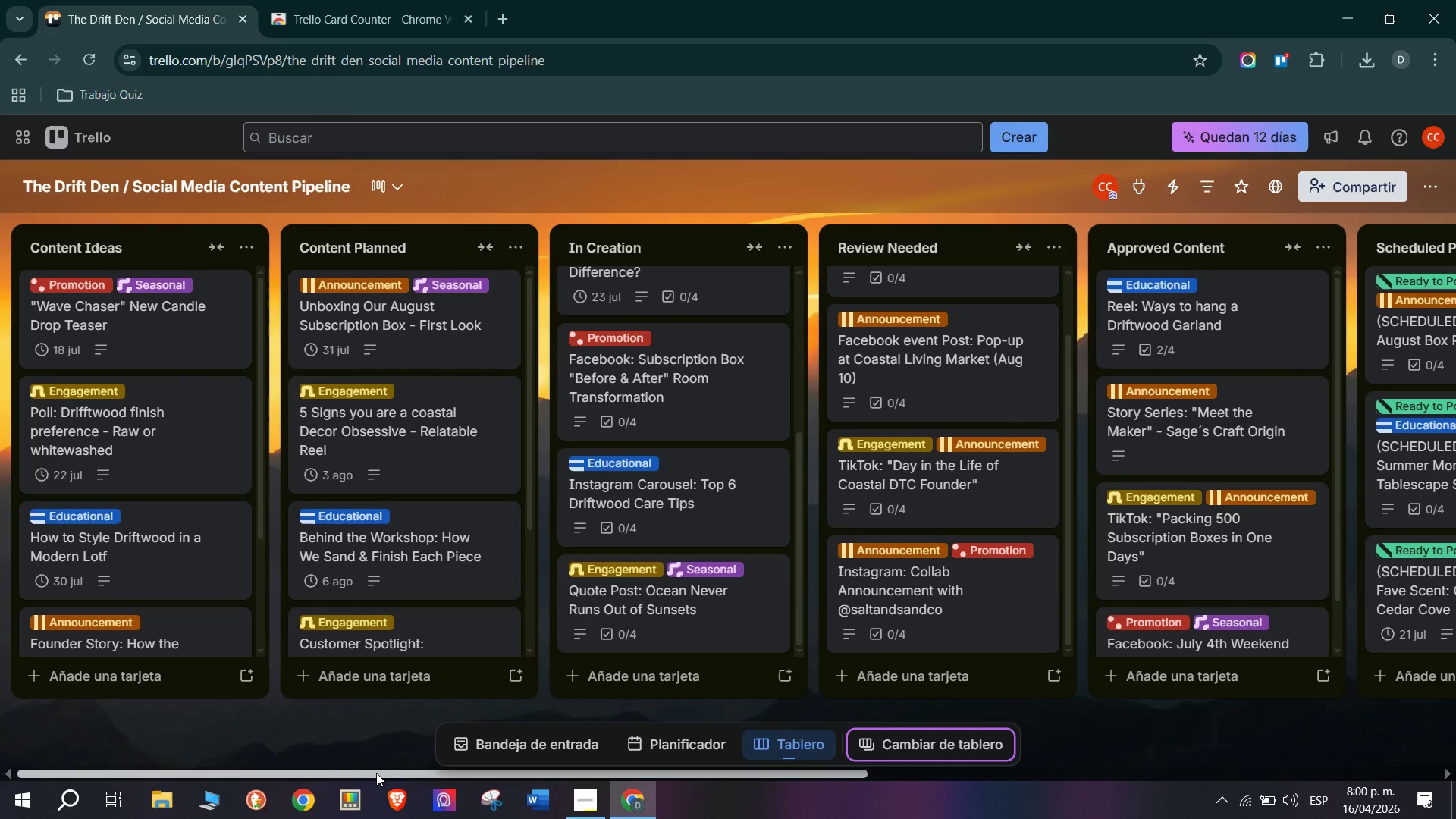 
left_click_drag(start_coordinate=[376, 773], to_coordinate=[879, 780])
 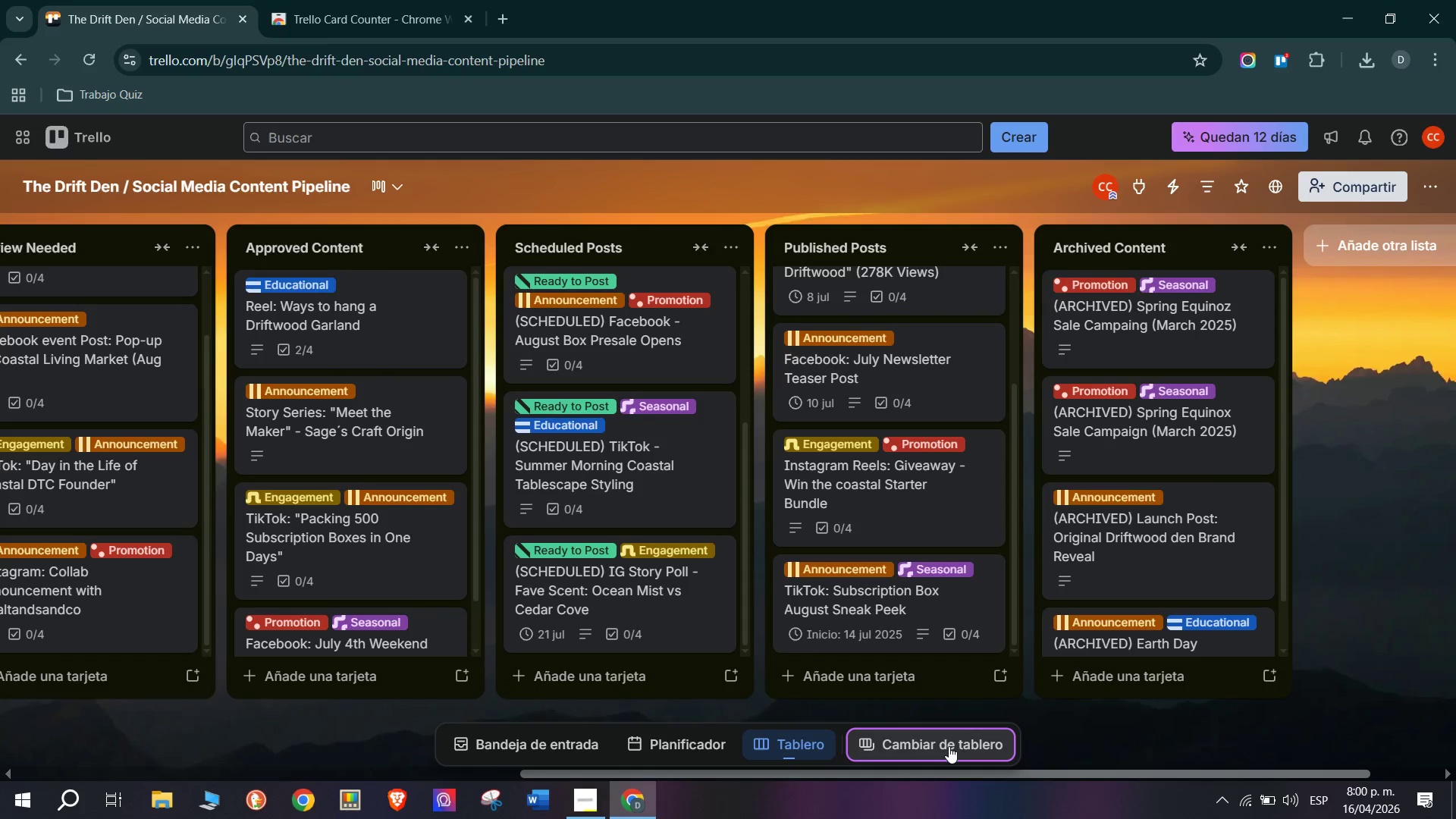 
left_click([949, 746])
 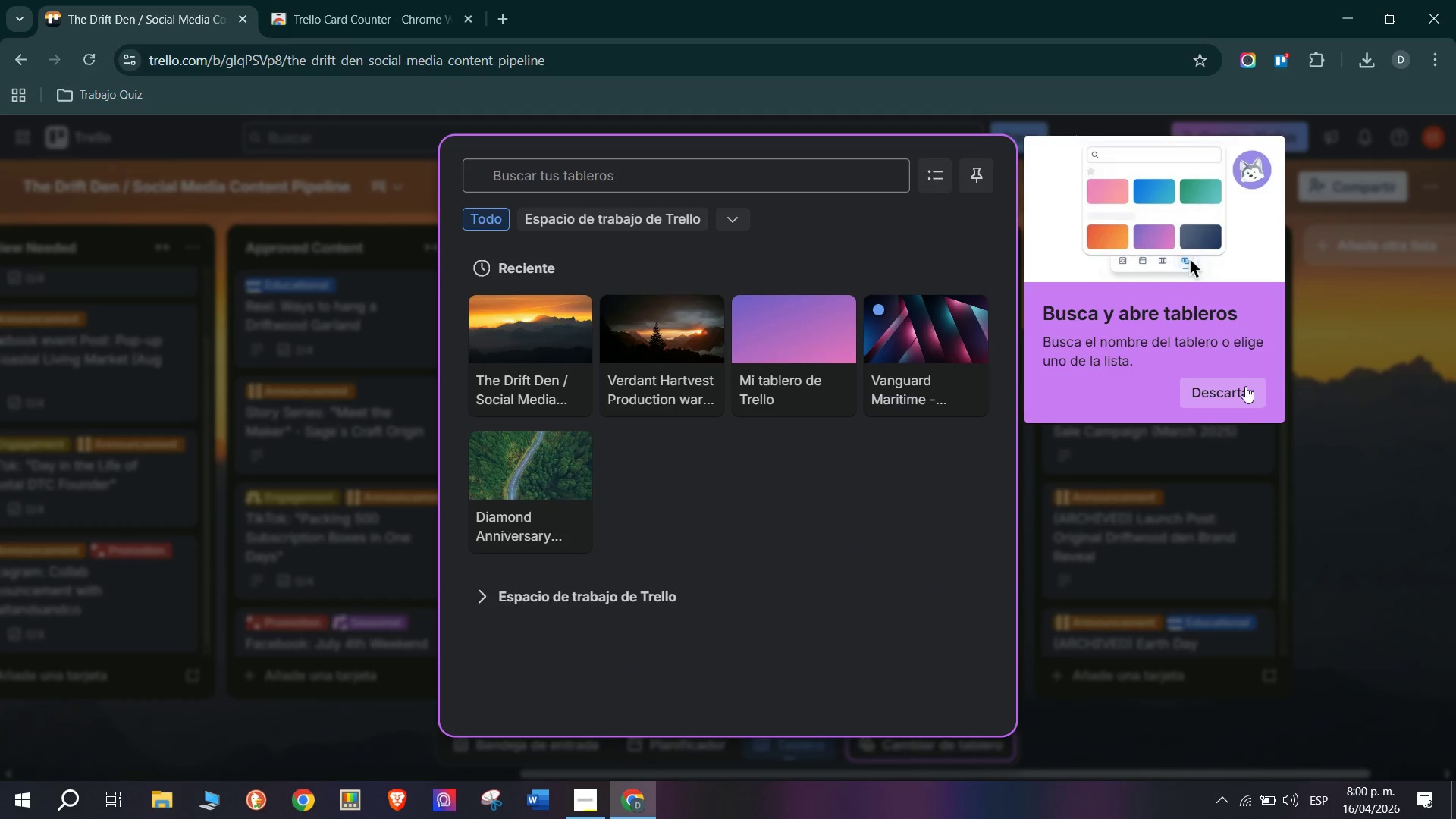 
left_click([1240, 401])
 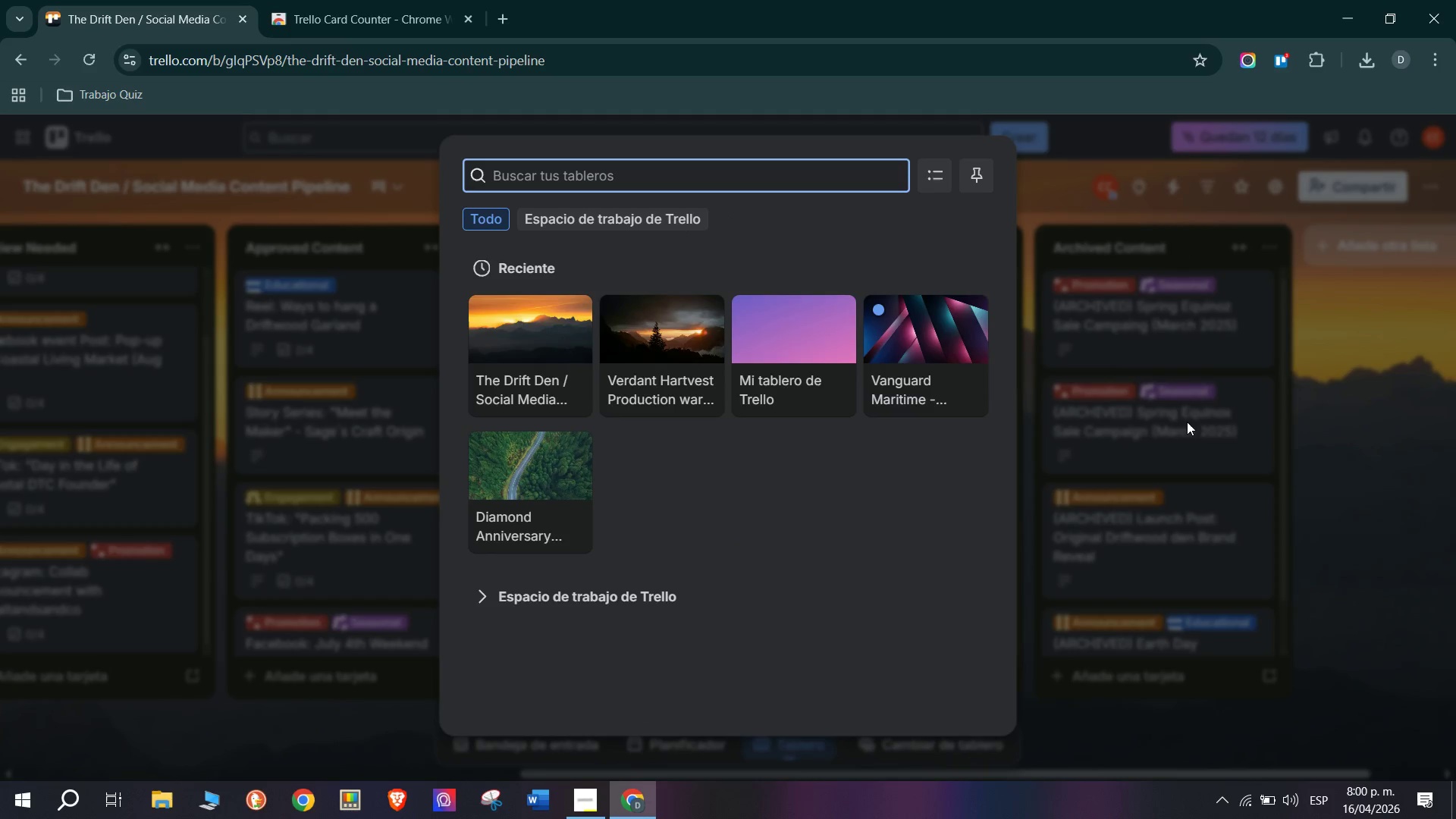 
left_click([1455, 412])
 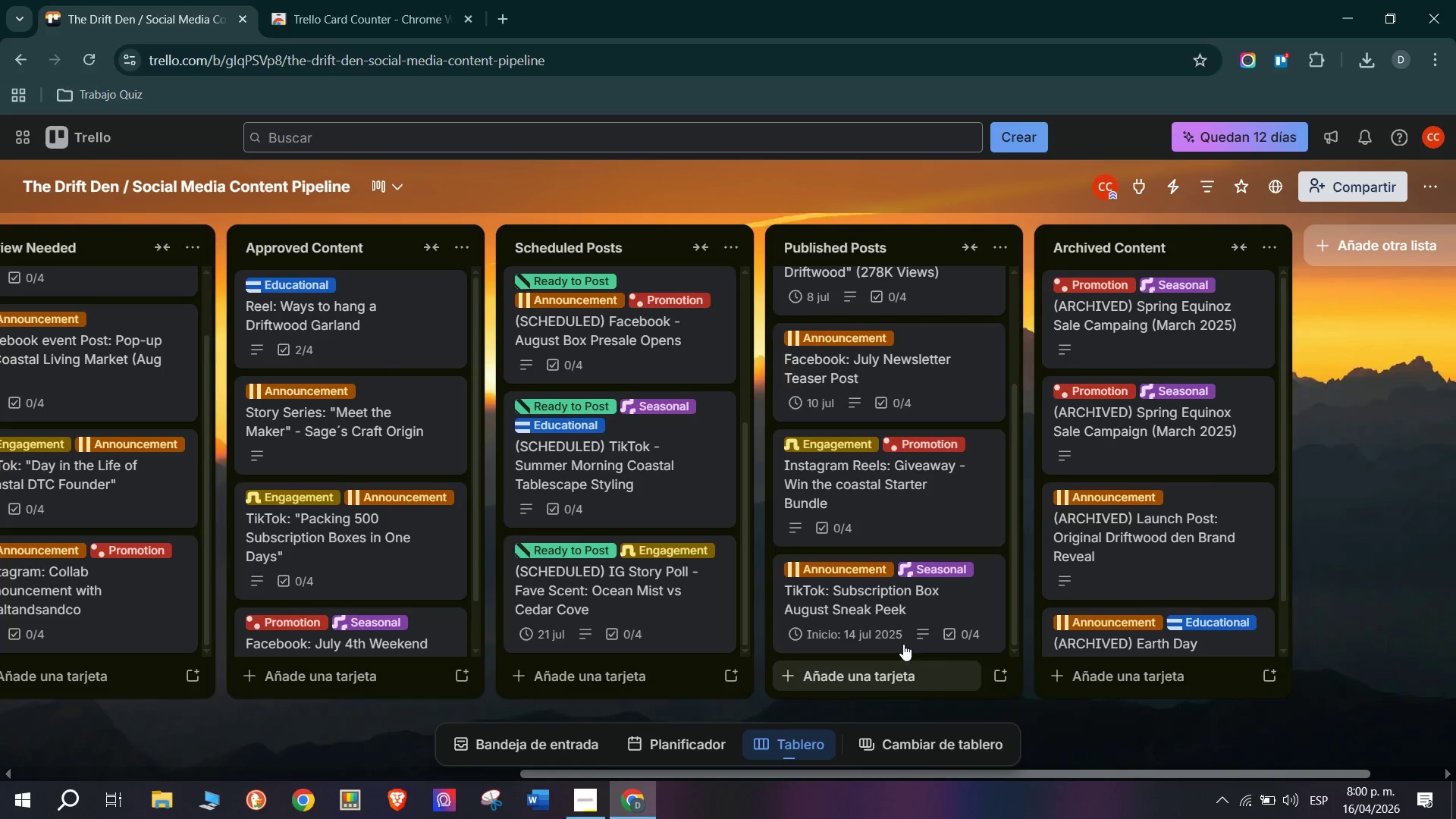 
scroll: coordinate [592, 746], scroll_direction: up, amount: 4.0
 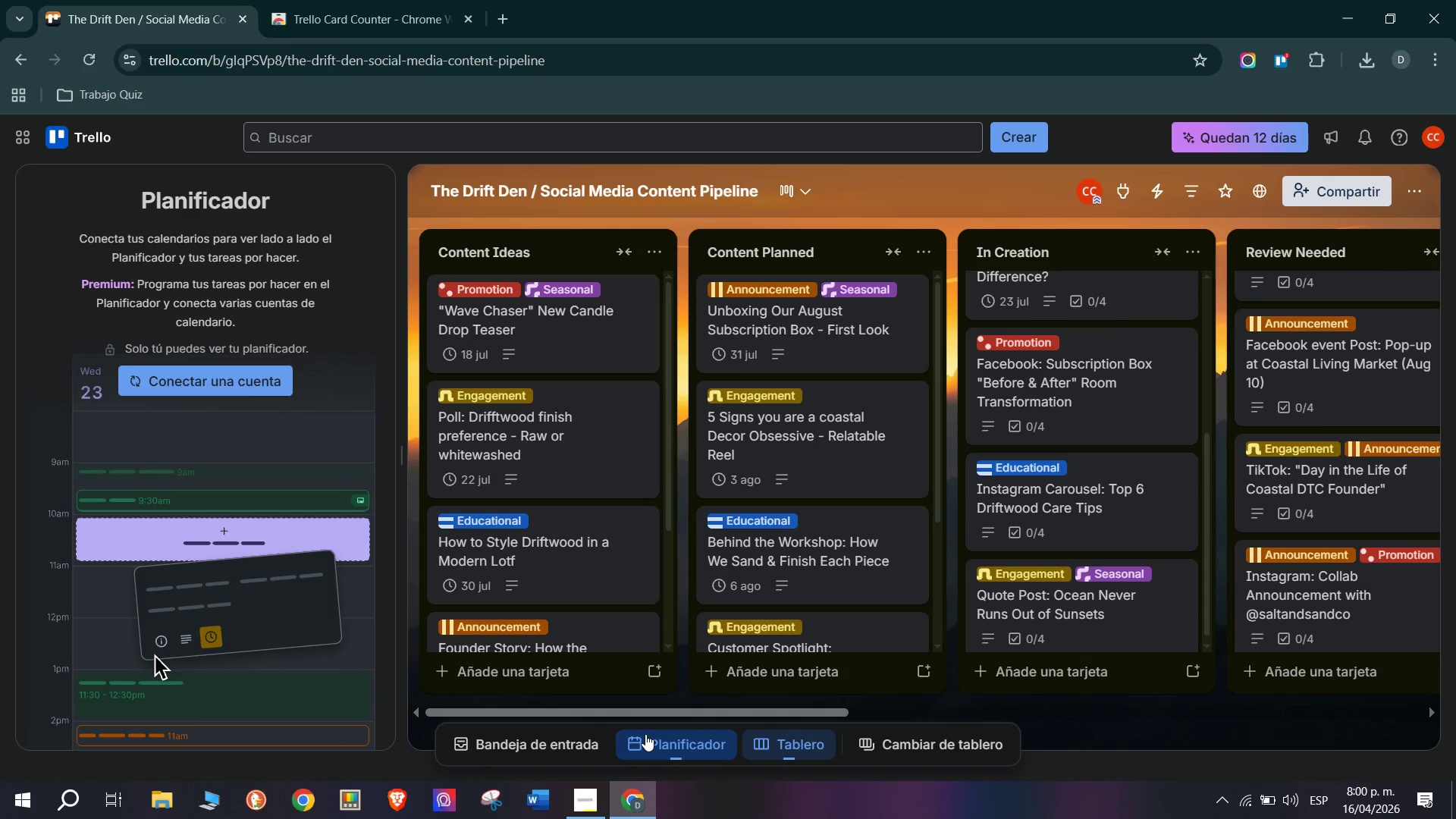 
left_click([651, 732])
 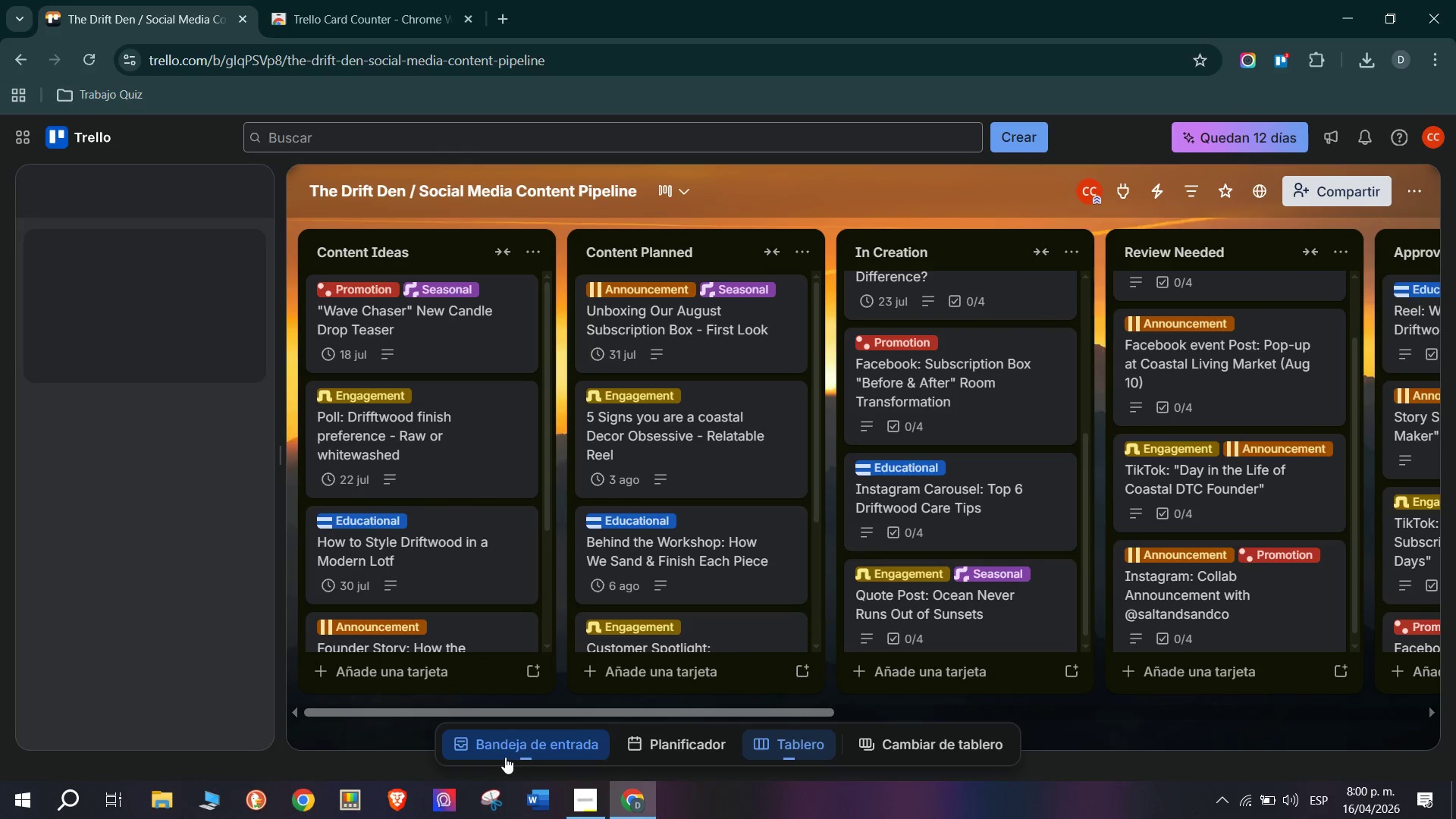 
left_click([505, 757])
 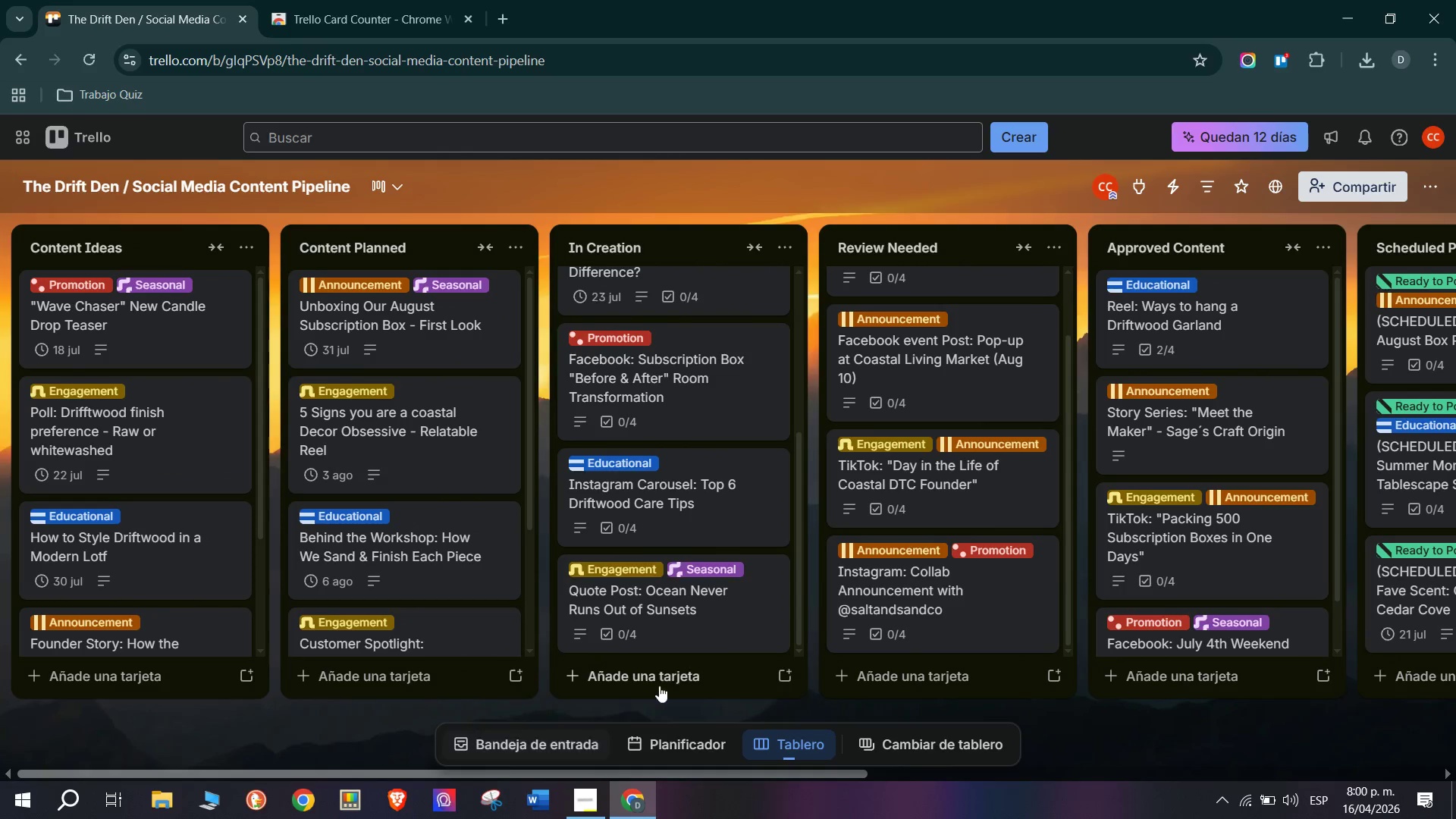 
scroll: coordinate [802, 610], scroll_direction: down, amount: 3.0
 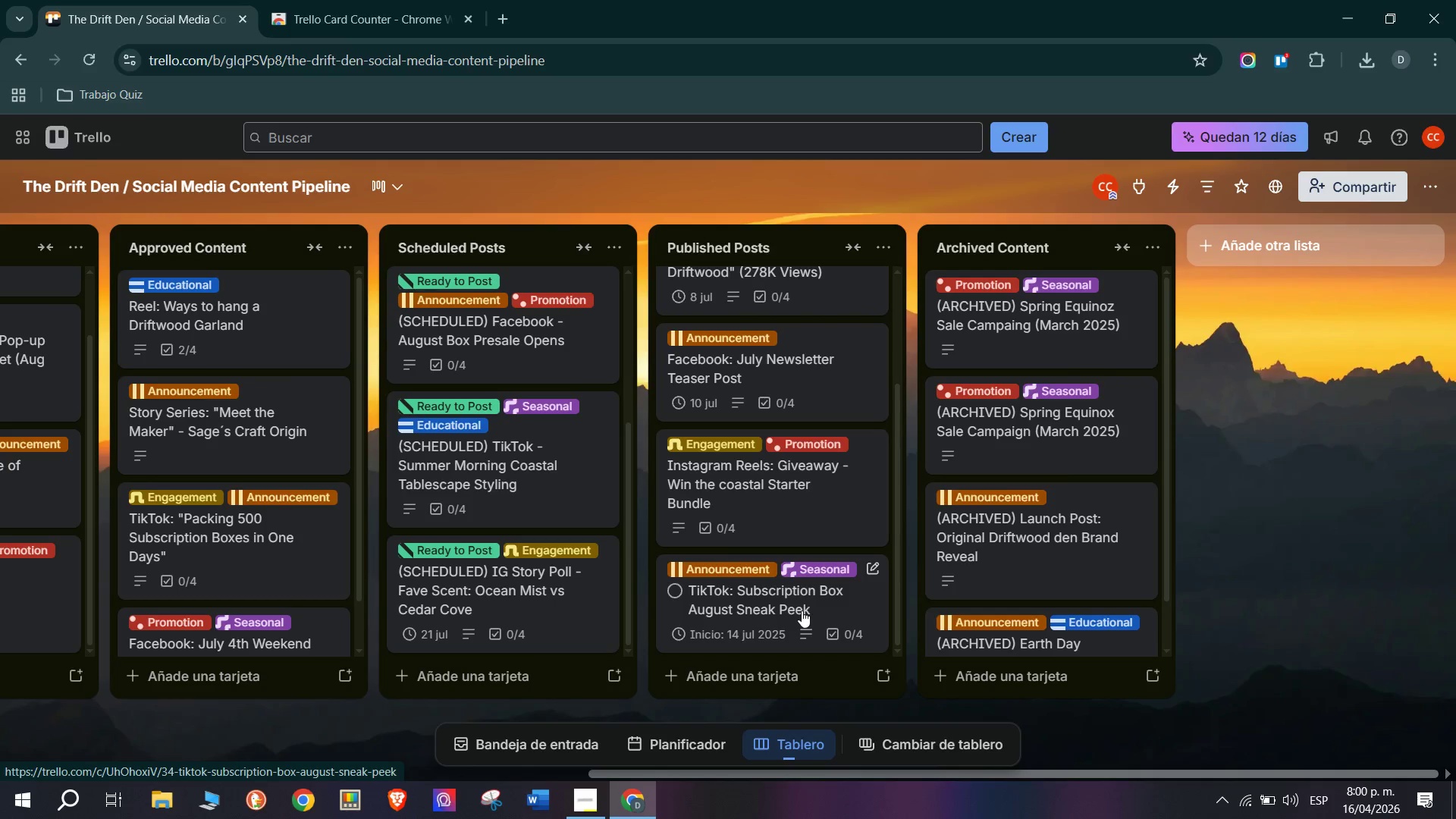 
wait(13.27)
 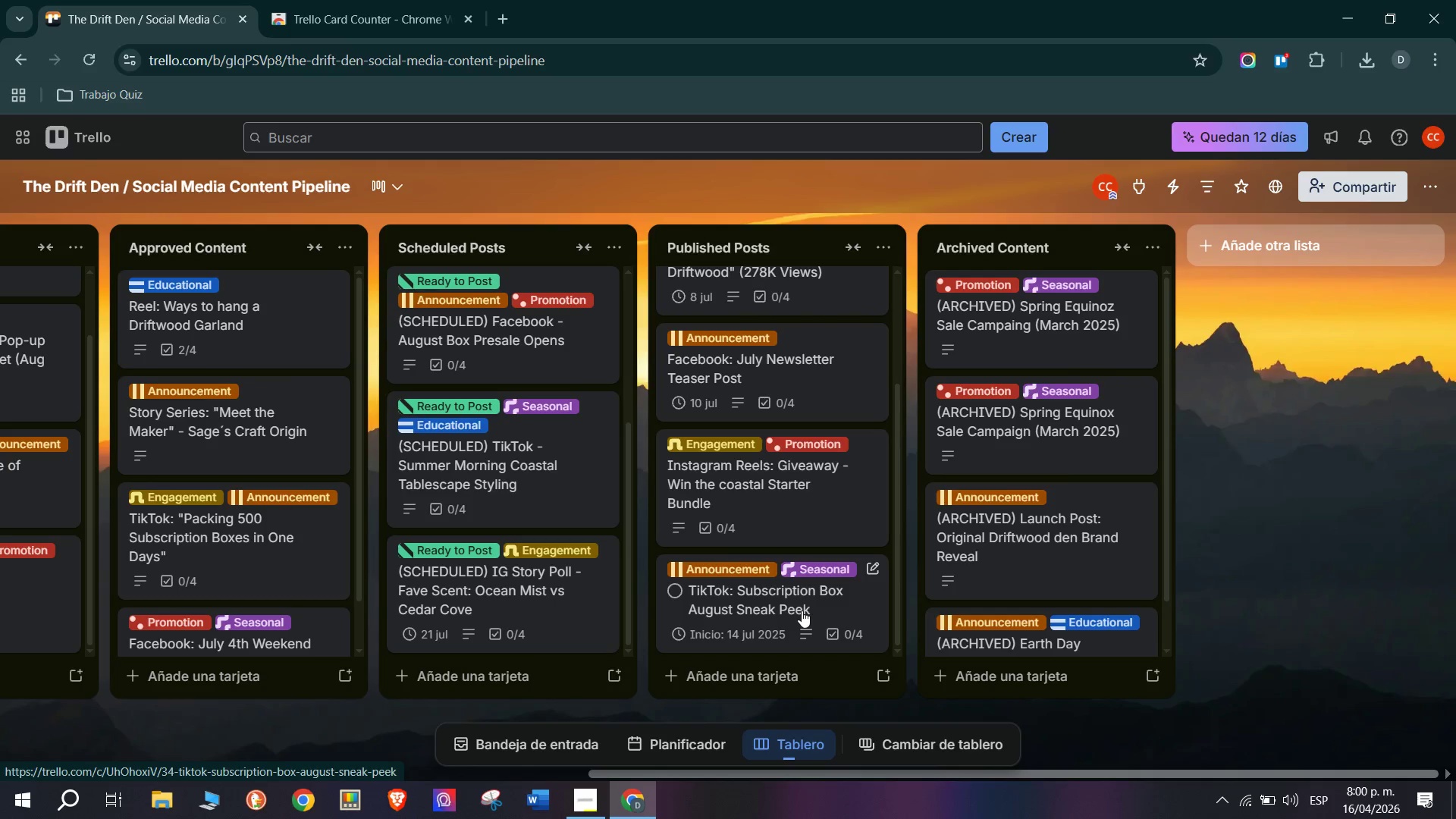 
key(CapsLock)
 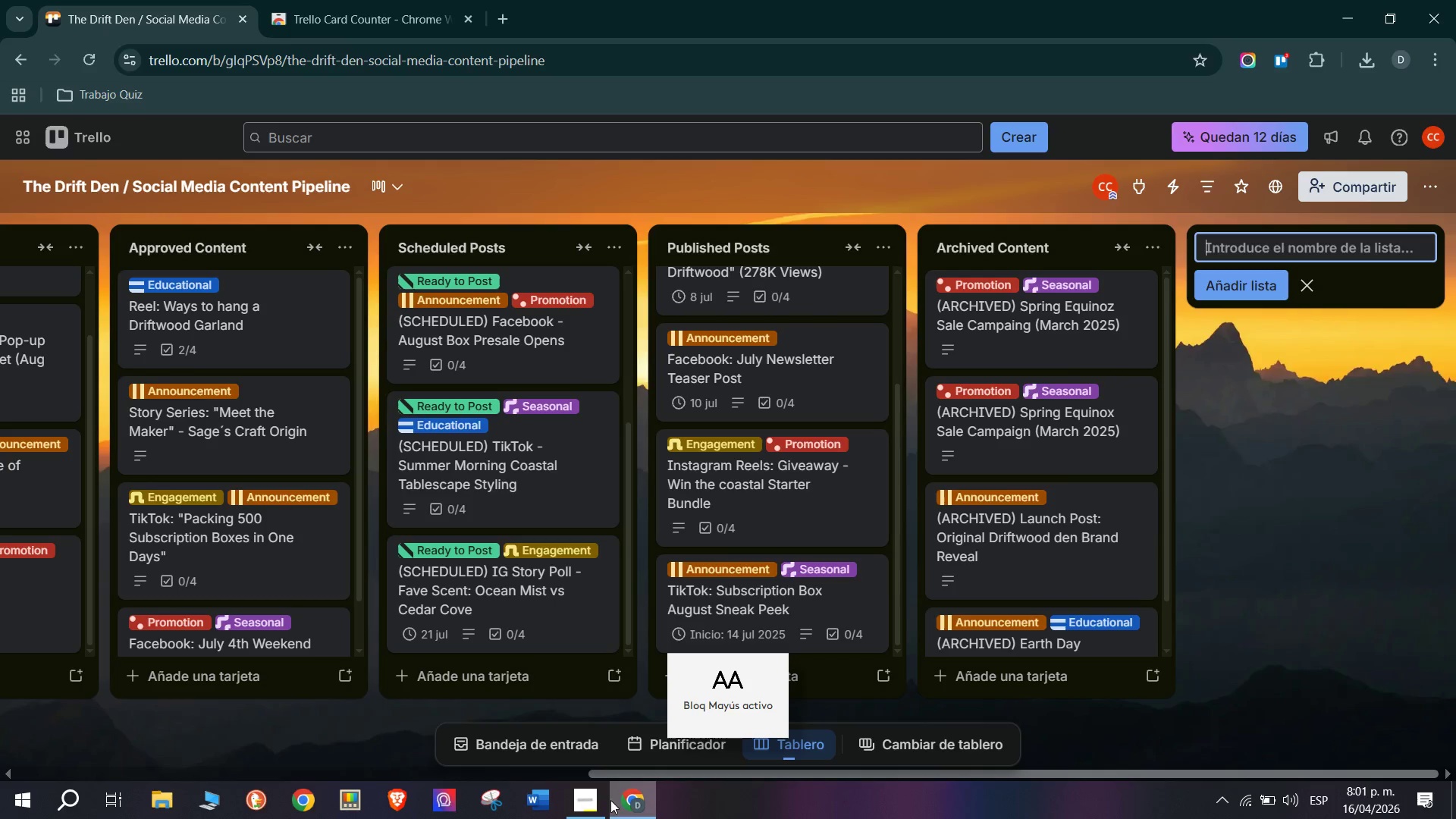 
left_click([597, 799])